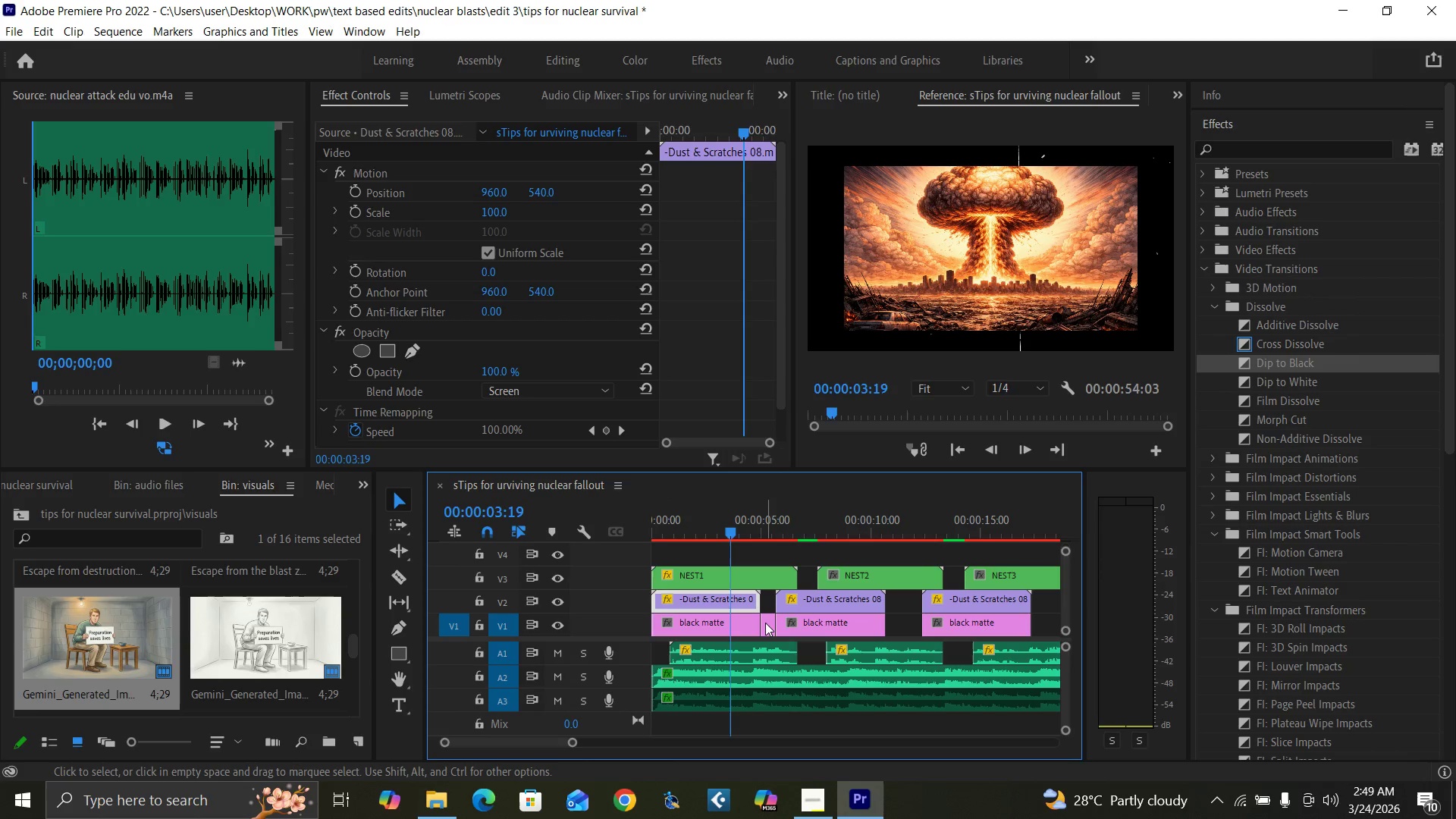 
left_click([765, 623])
 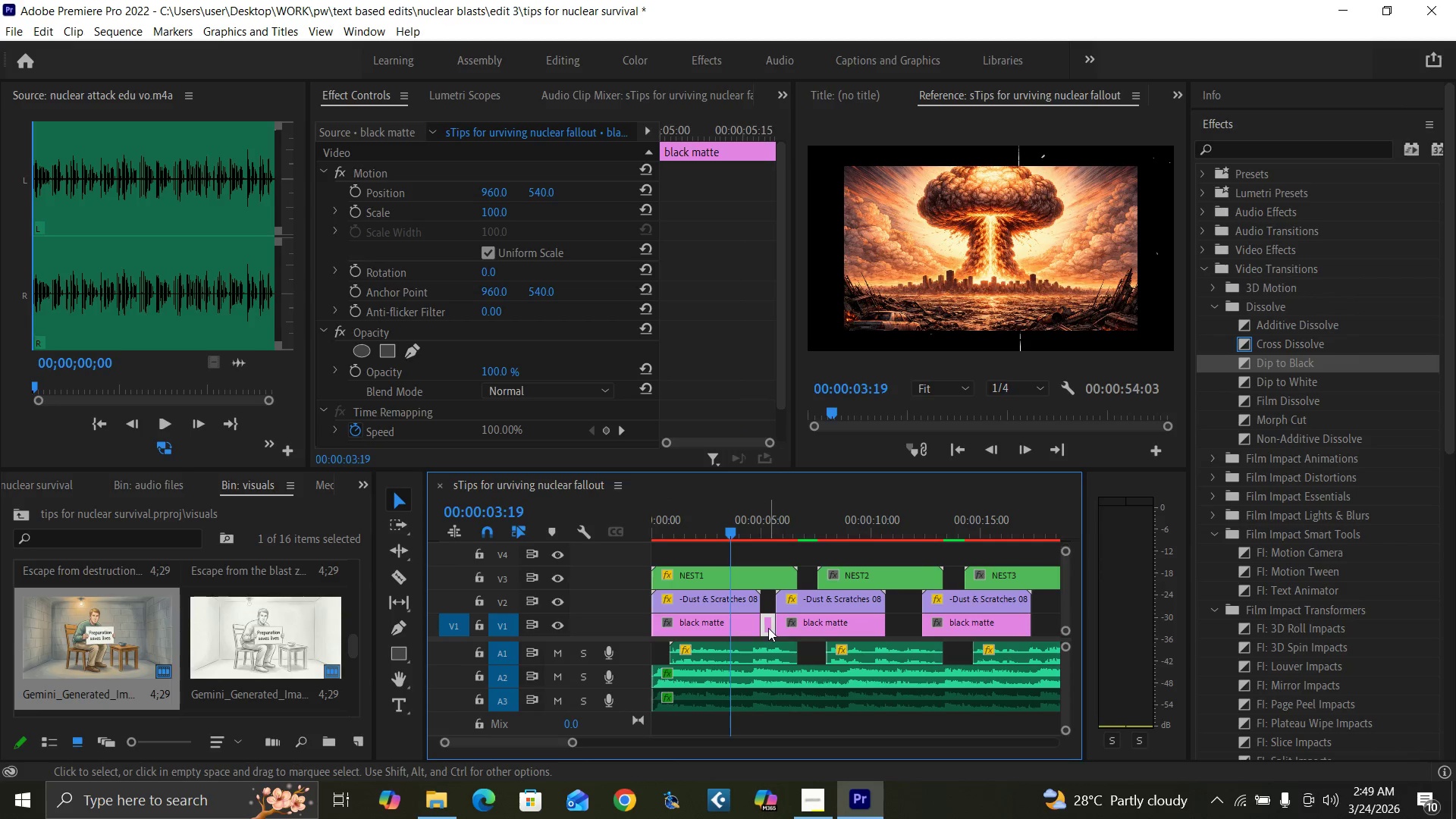 
key(Delete)
 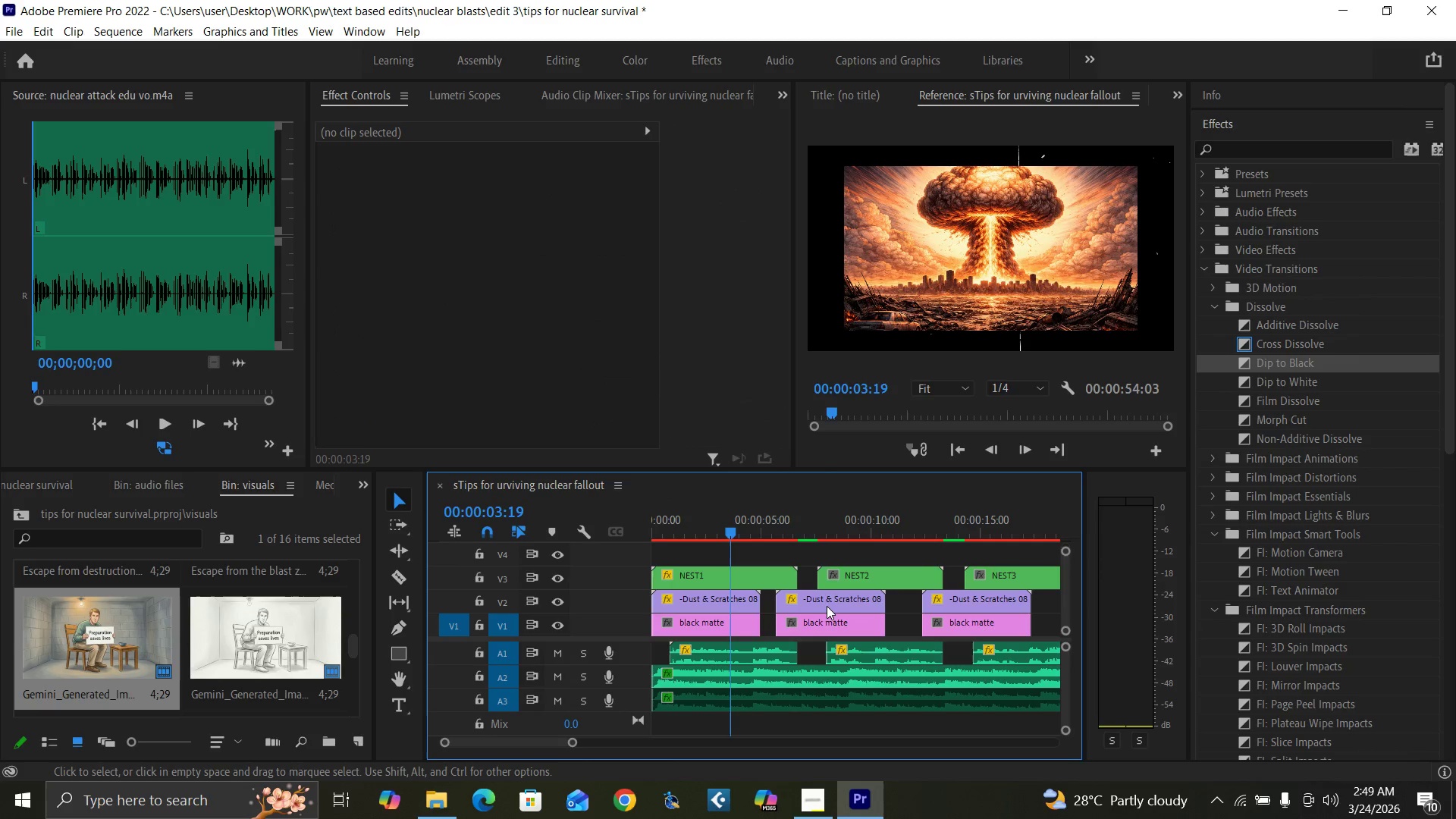 
left_click([833, 600])
 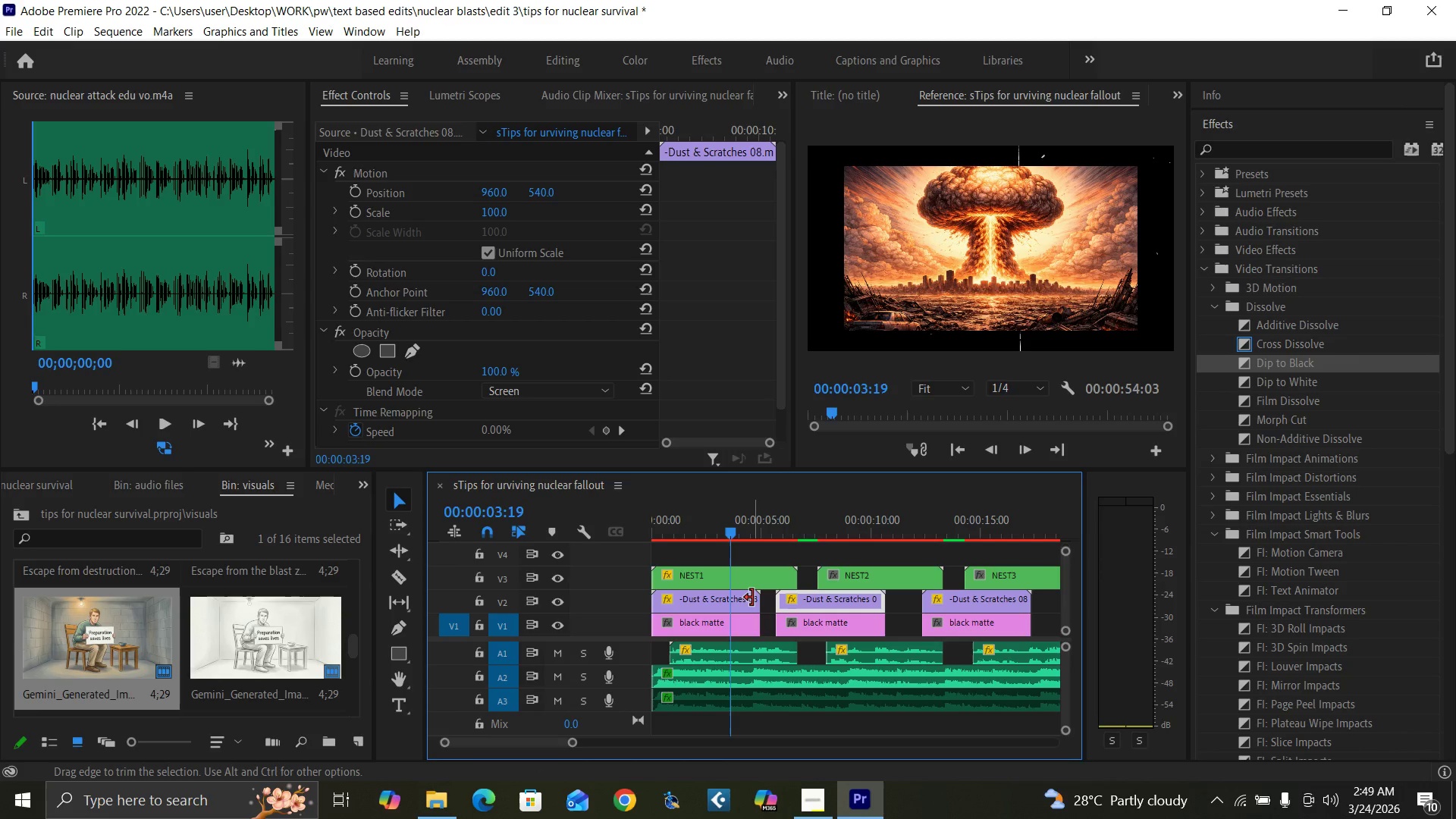 
left_click_drag(start_coordinate=[752, 598], to_coordinate=[769, 602])
 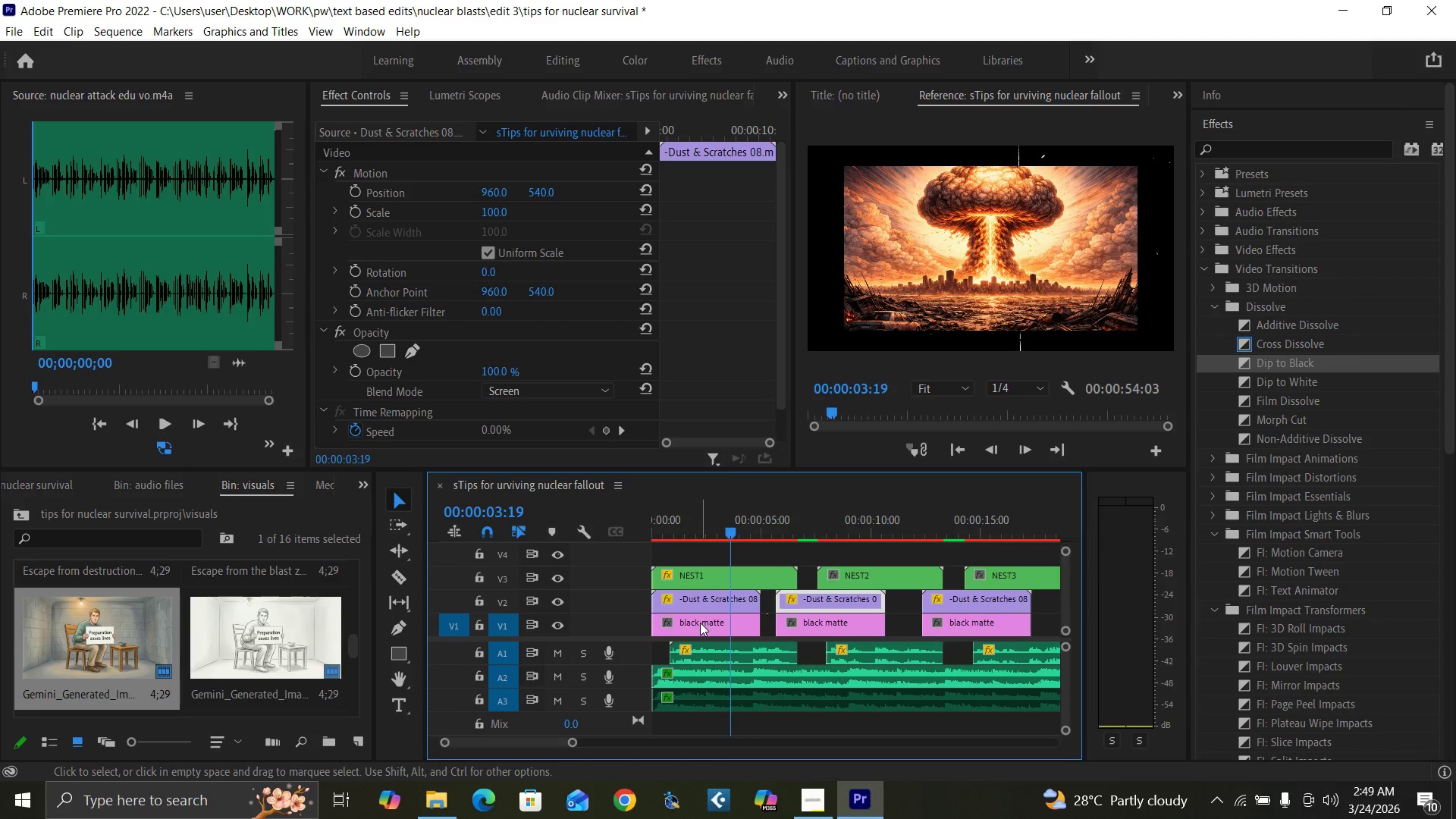 
key(Delete)
 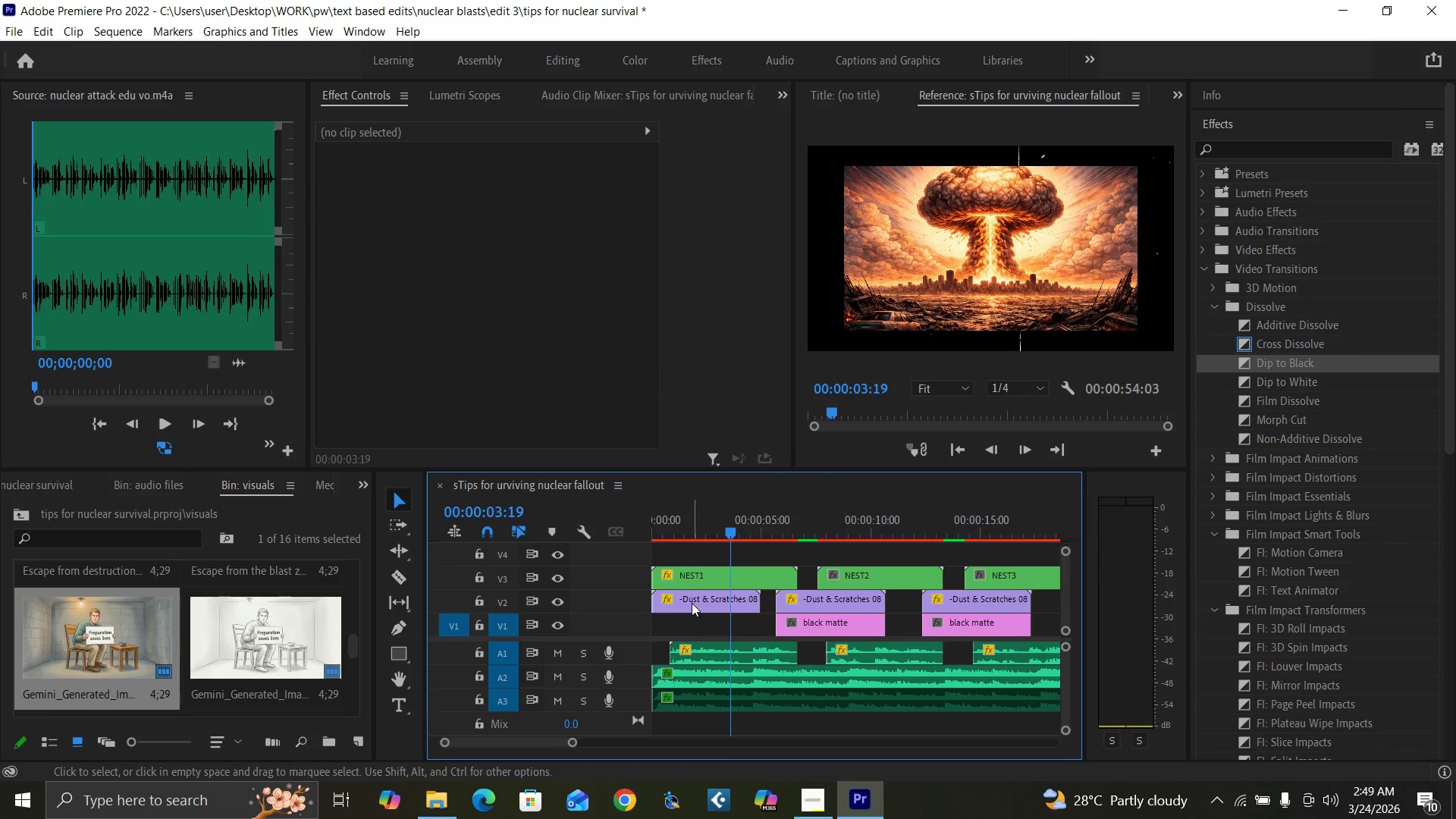 
left_click([692, 603])
 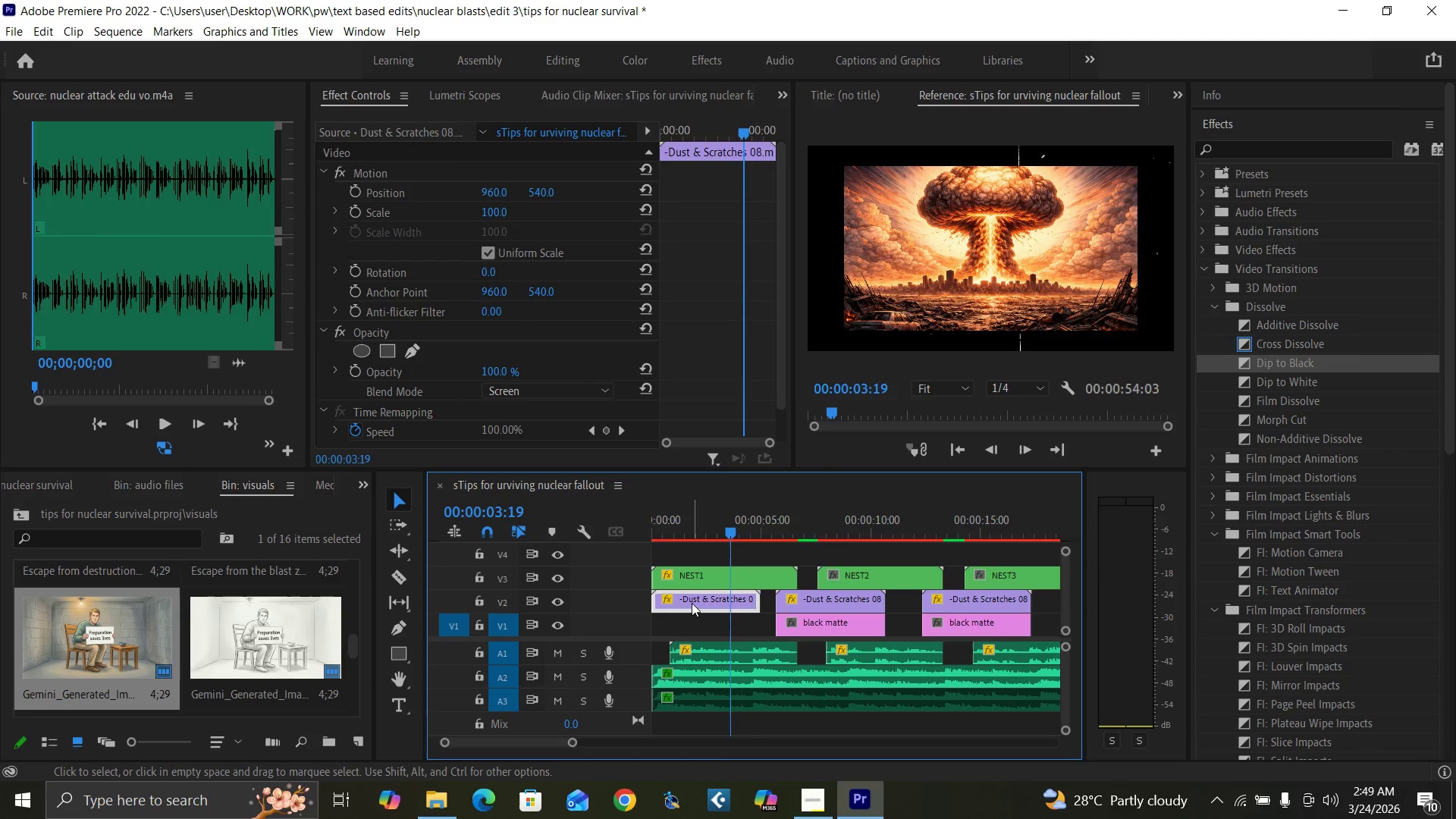 
hold_key(key=AltLeft, duration=1.16)
left_click_drag(start_coordinate=[692, 603], to_coordinate=[694, 622])
 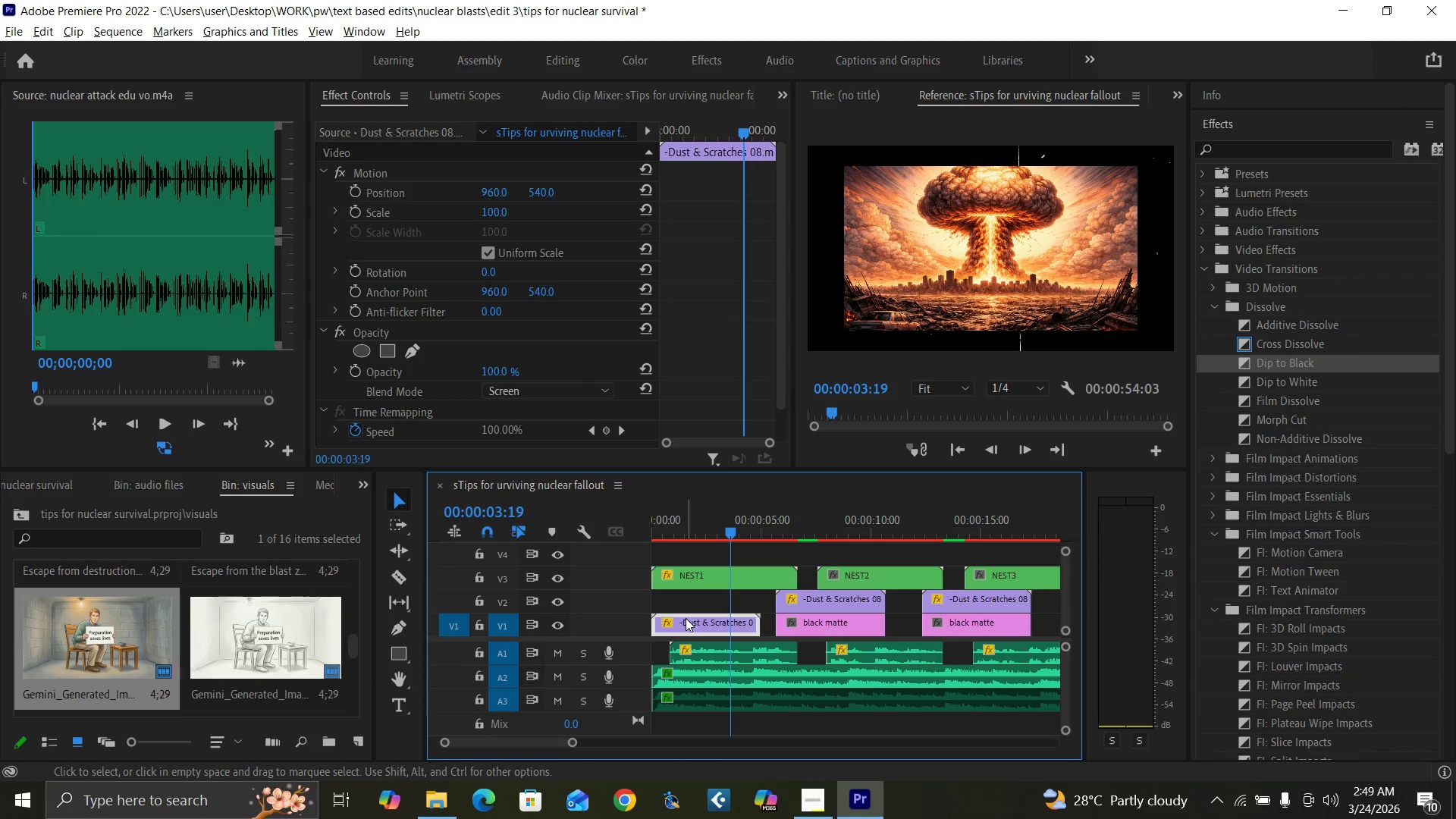 
key(Control+Z)
 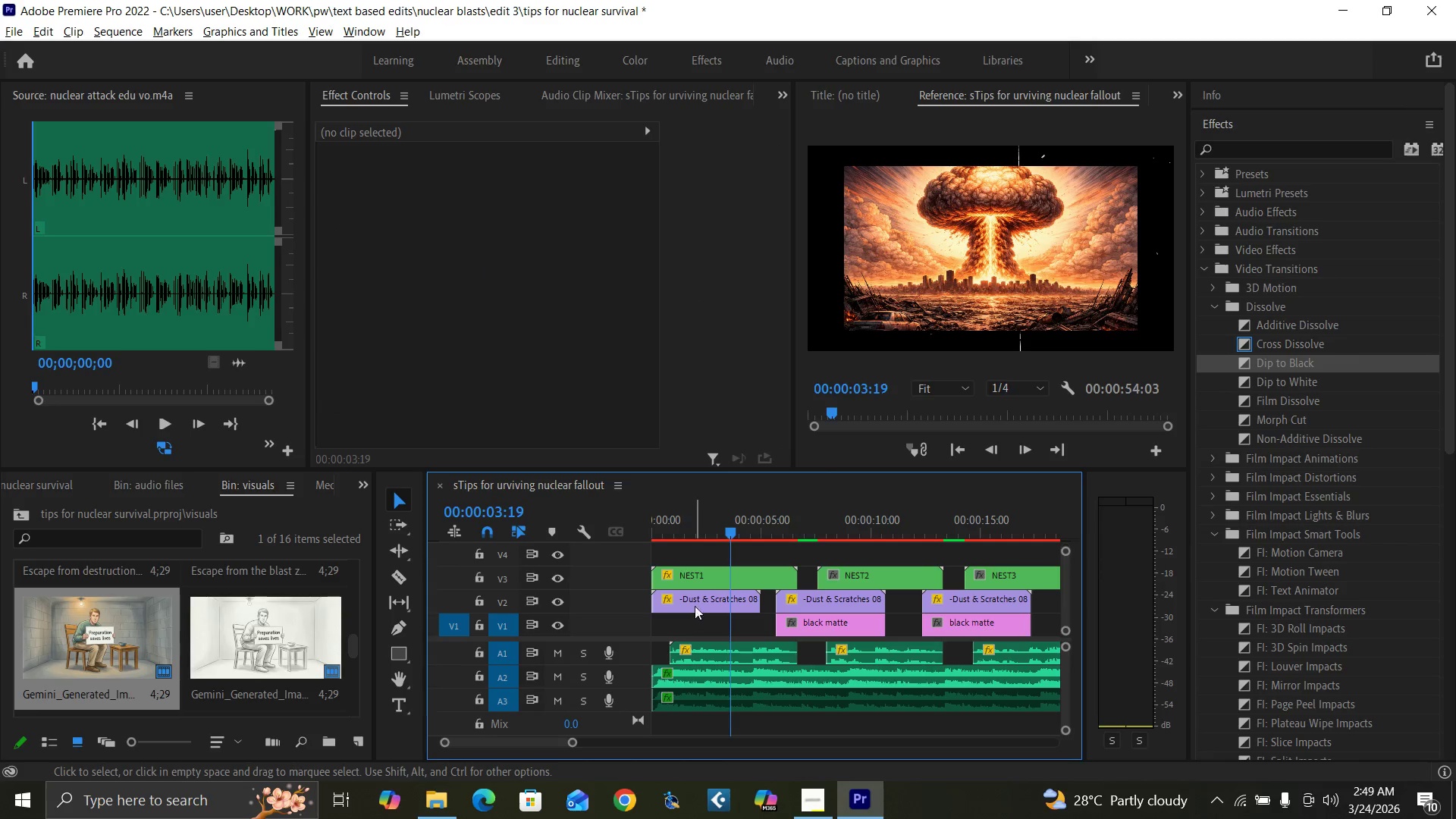 
left_click([697, 598])
 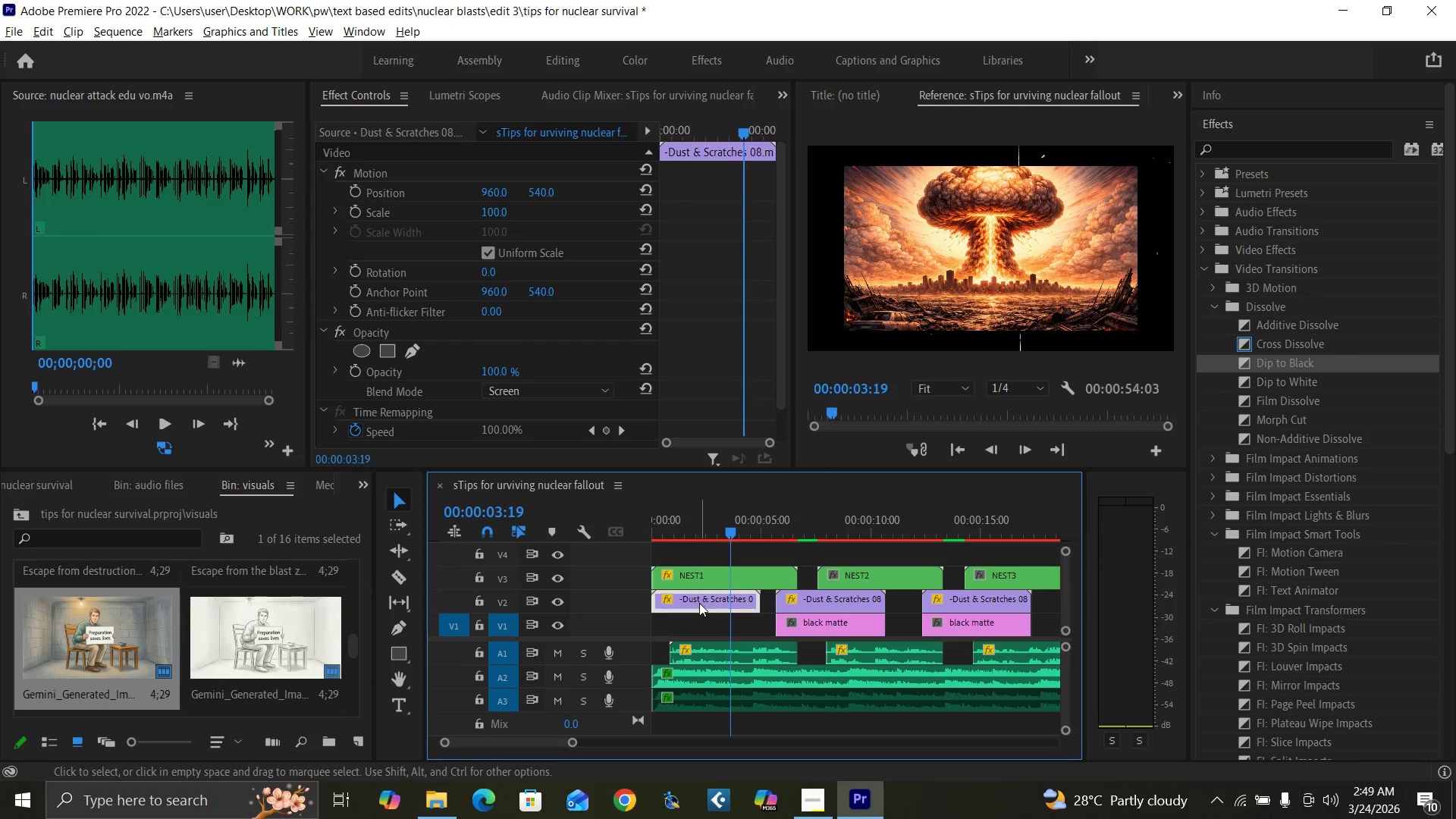 
hold_key(key=AltLeft, duration=1.22)
left_click_drag(start_coordinate=[699, 603], to_coordinate=[698, 625])
 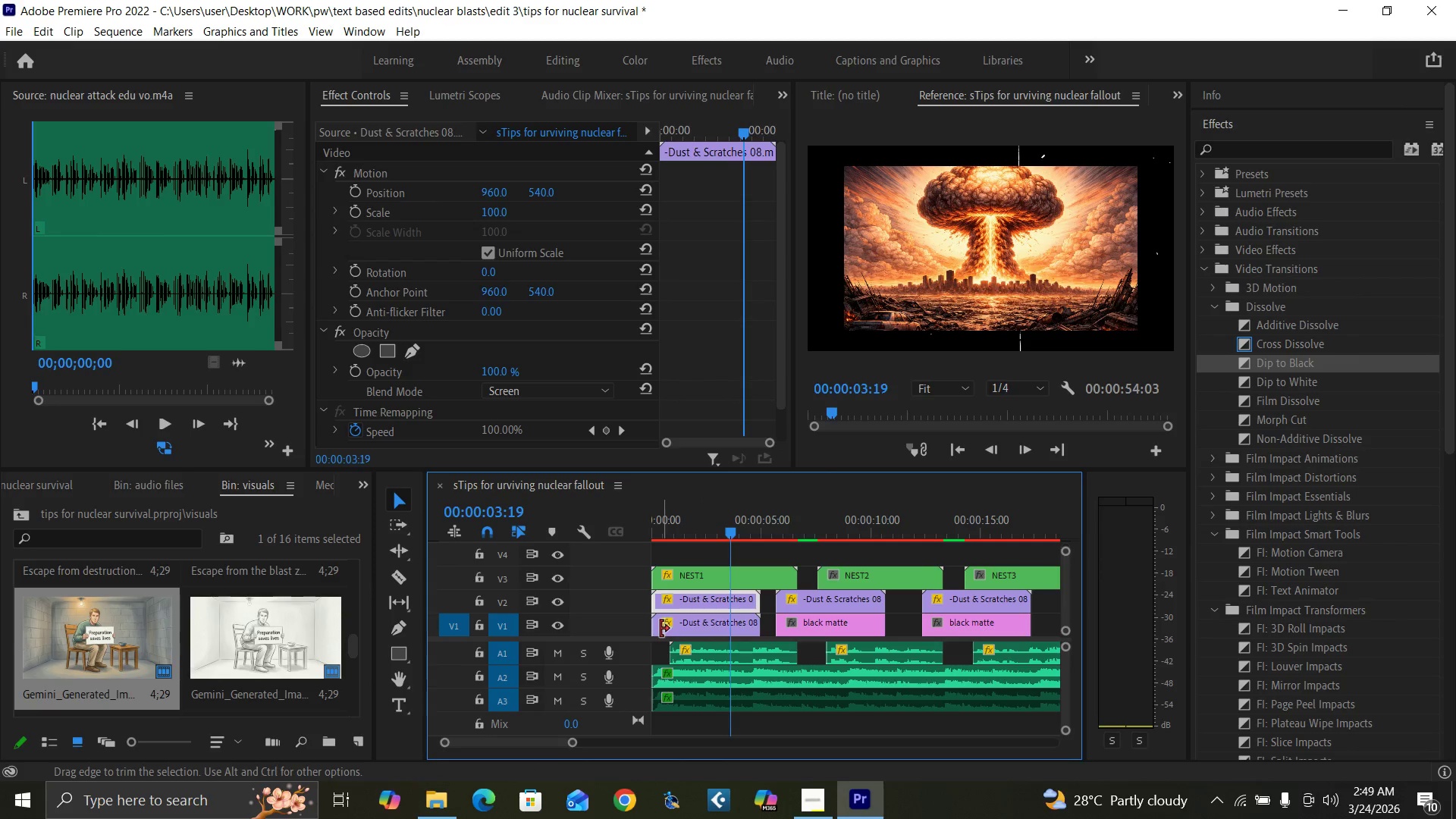 
left_click_drag(start_coordinate=[658, 629], to_coordinate=[741, 633])
 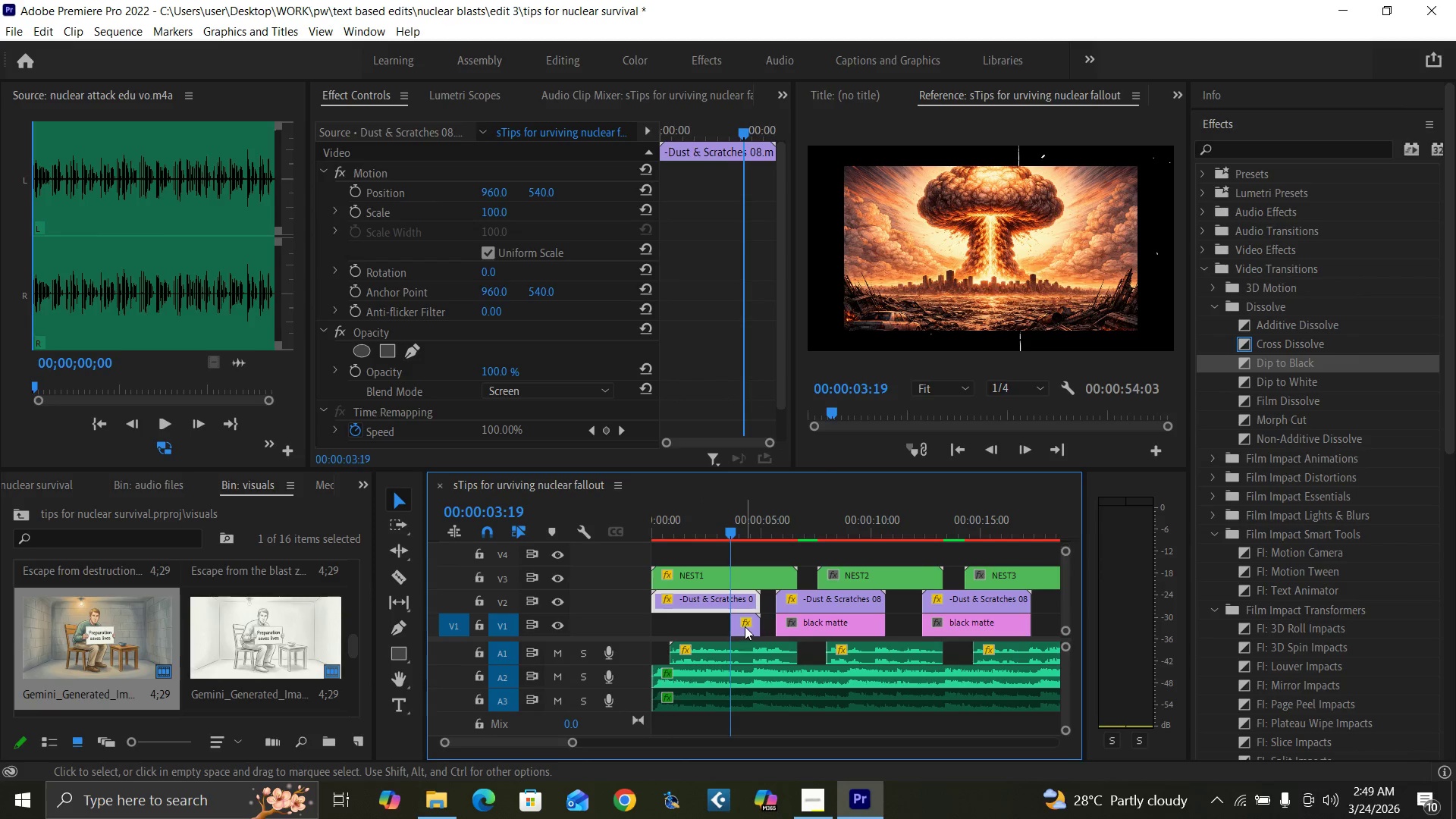 
left_click_drag(start_coordinate=[744, 626], to_coordinate=[754, 629])
 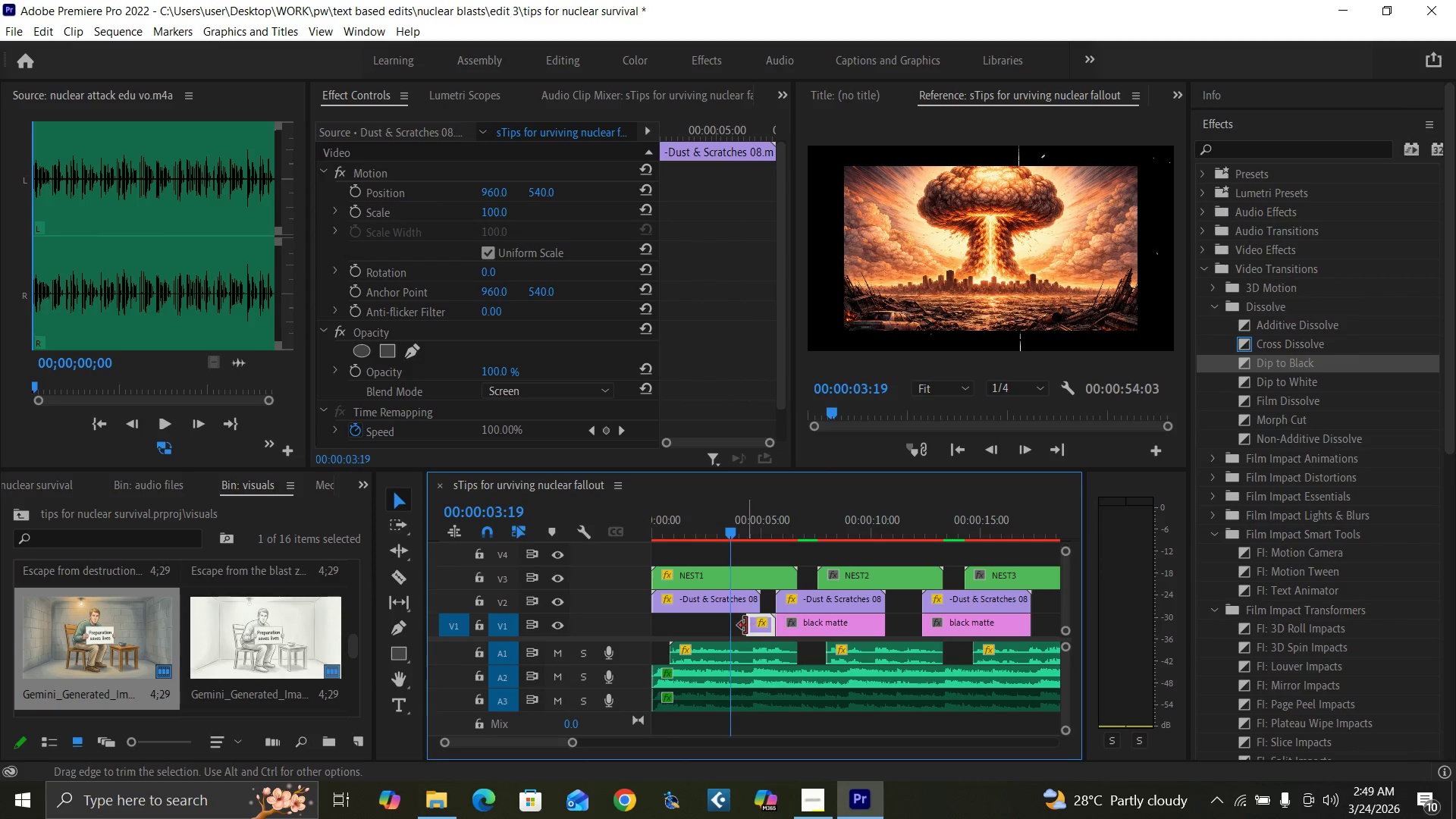 
left_click_drag(start_coordinate=[746, 626], to_coordinate=[756, 630])
 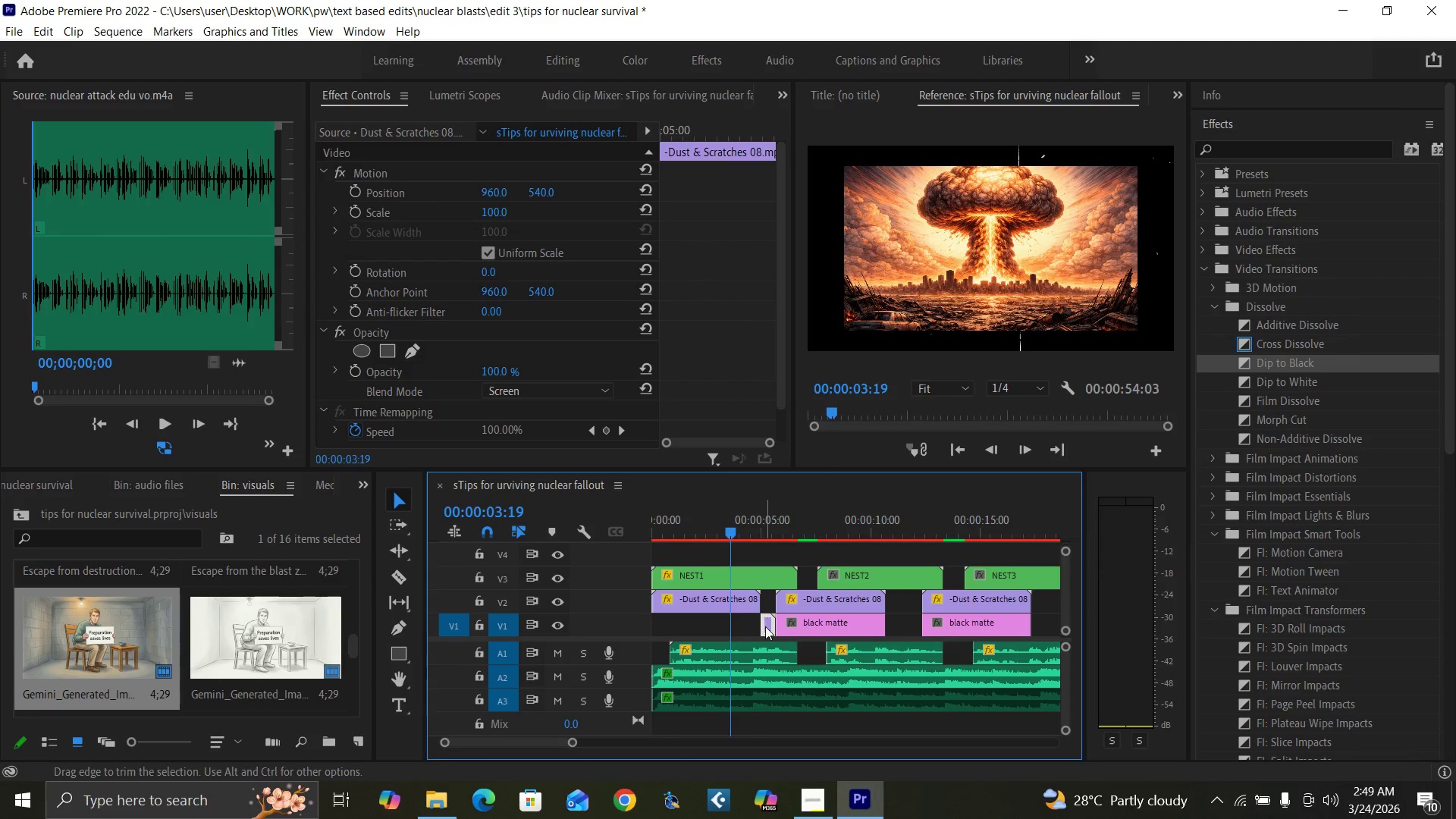 
left_click_drag(start_coordinate=[767, 627], to_coordinate=[767, 605])
 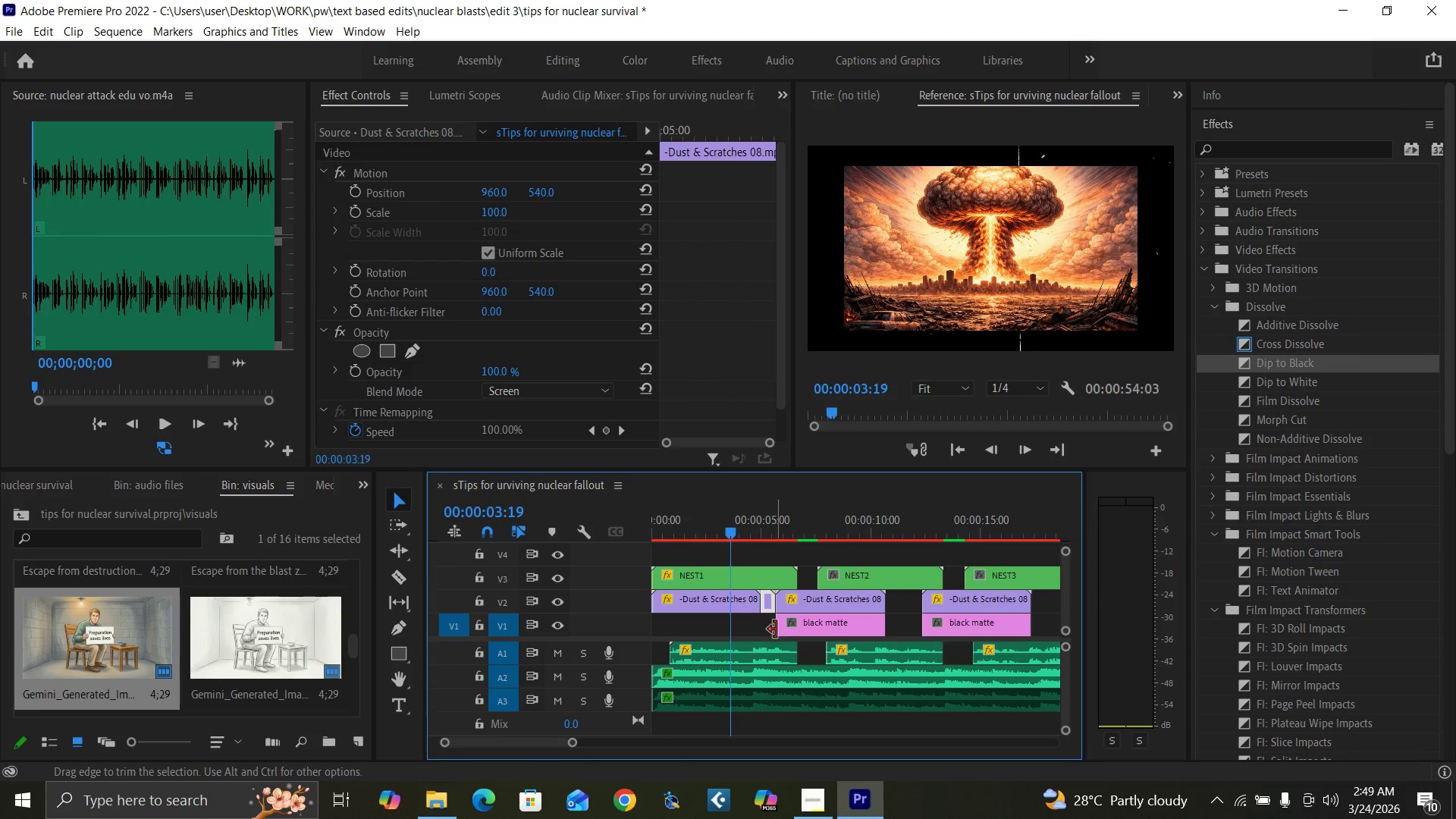 
left_click_drag(start_coordinate=[777, 631], to_coordinate=[636, 629])
 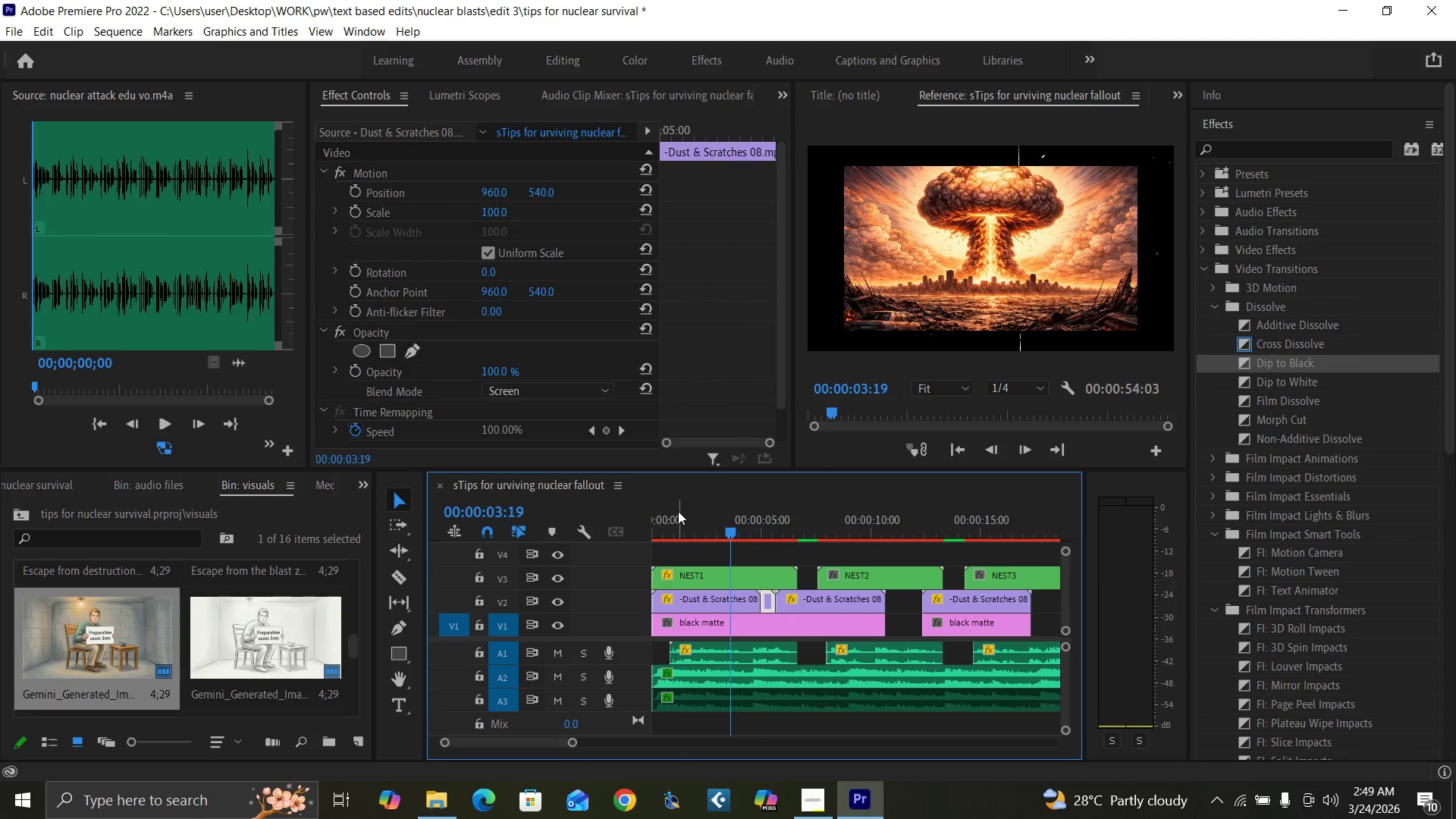 
left_click_drag(start_coordinate=[678, 511], to_coordinate=[620, 563])
 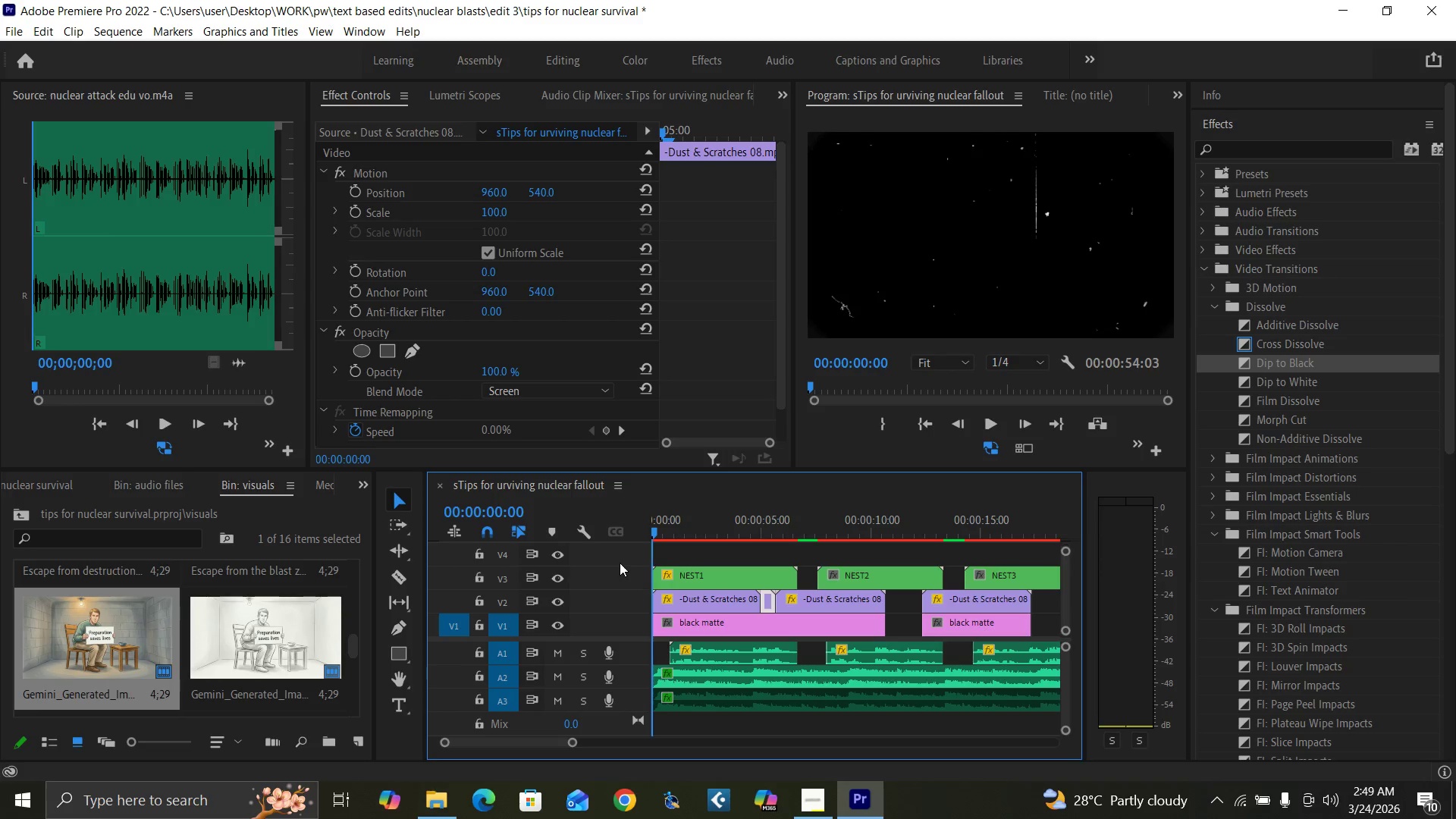 
hold_key(key=Space, duration=7.89)
 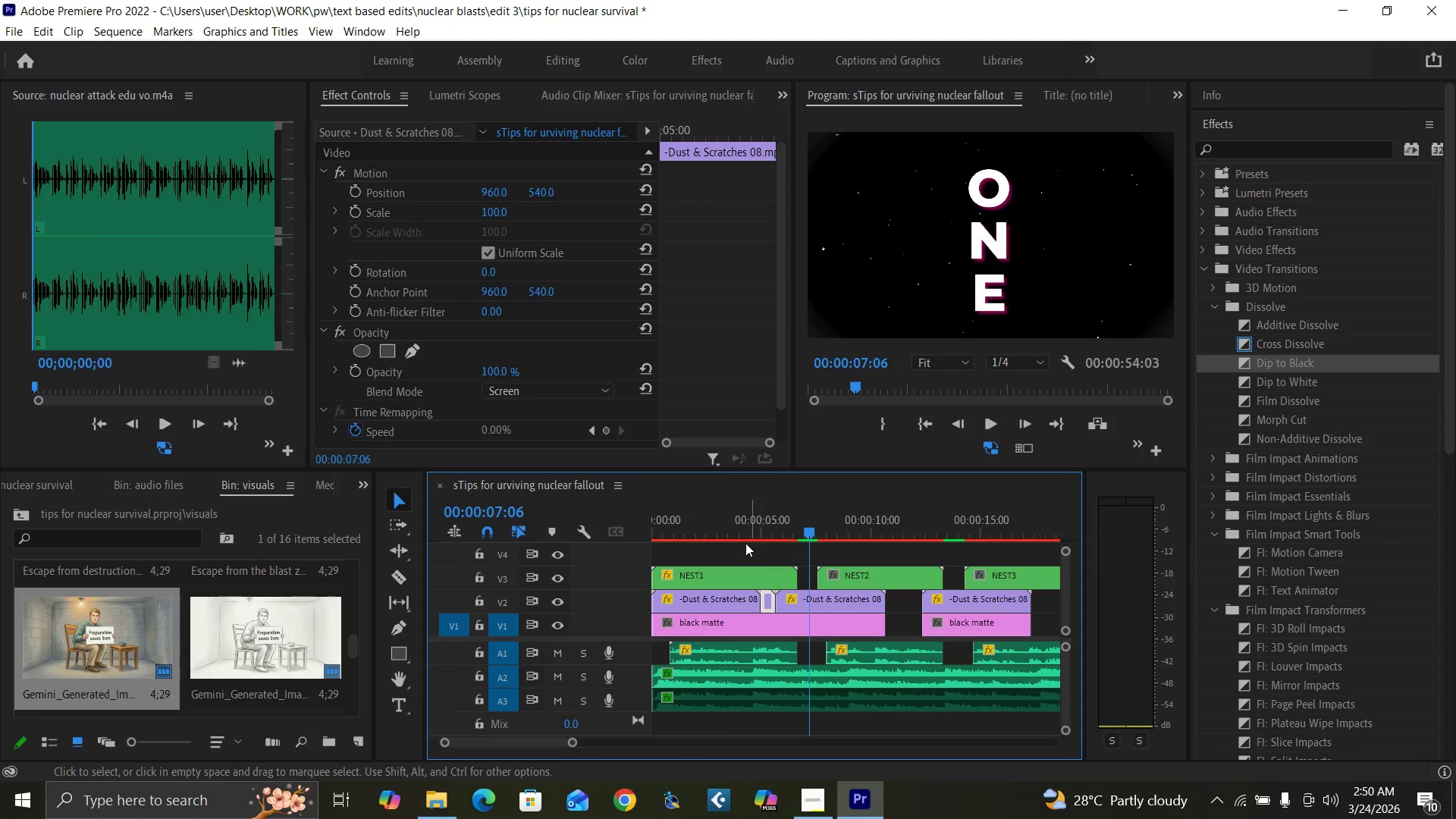 
left_click([737, 536])
 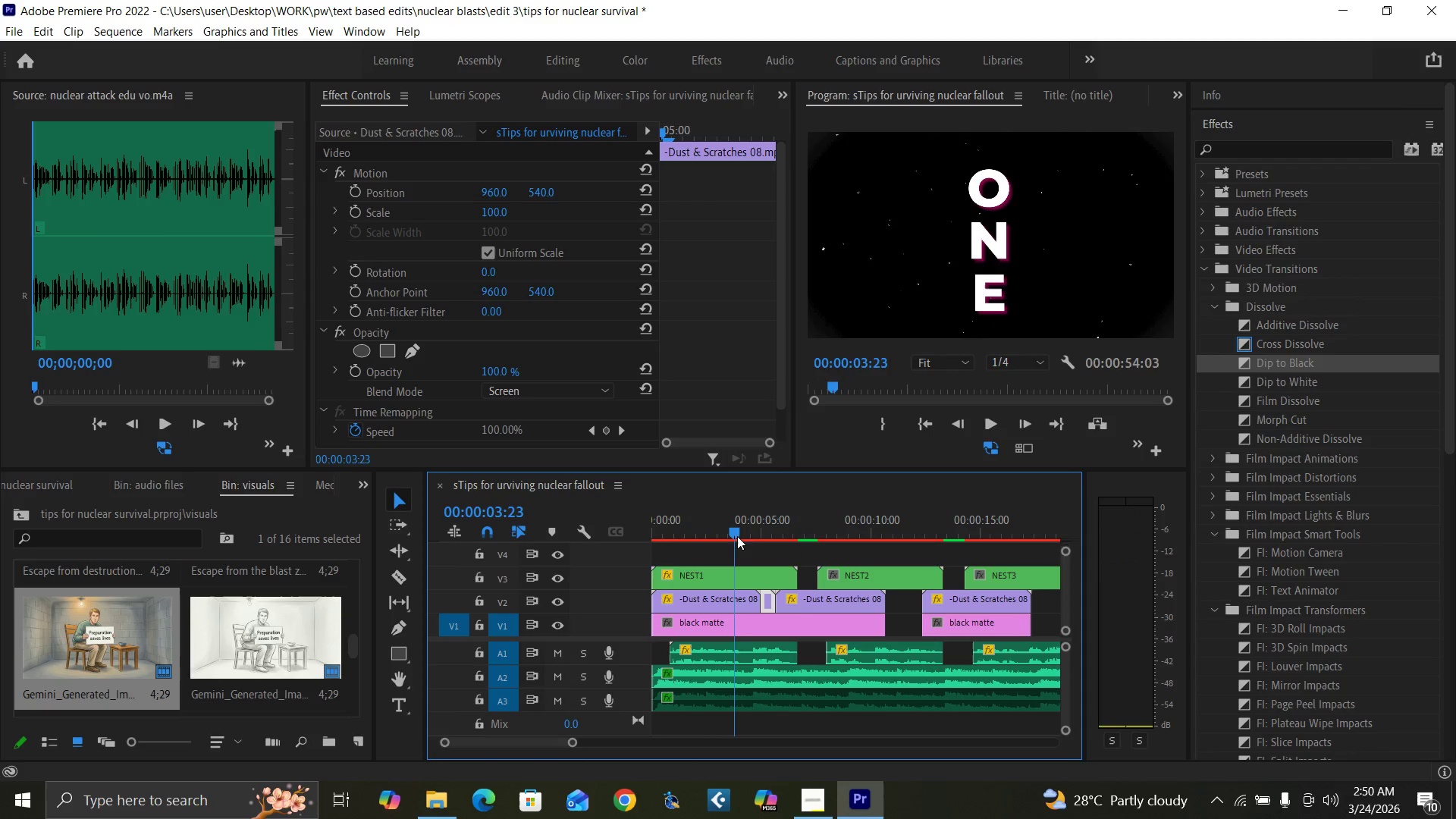 
key(Space)
 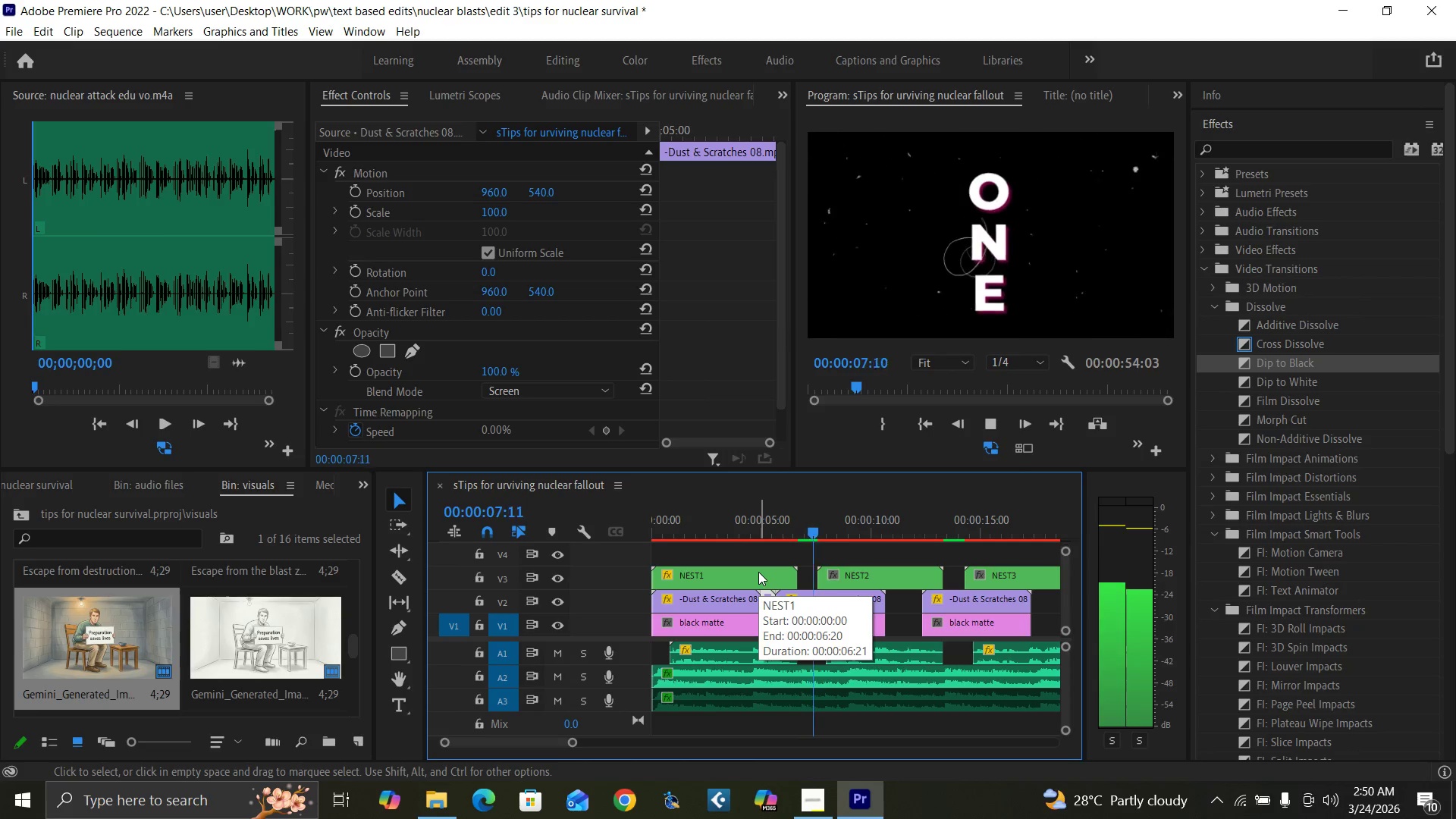 
wait(5.08)
 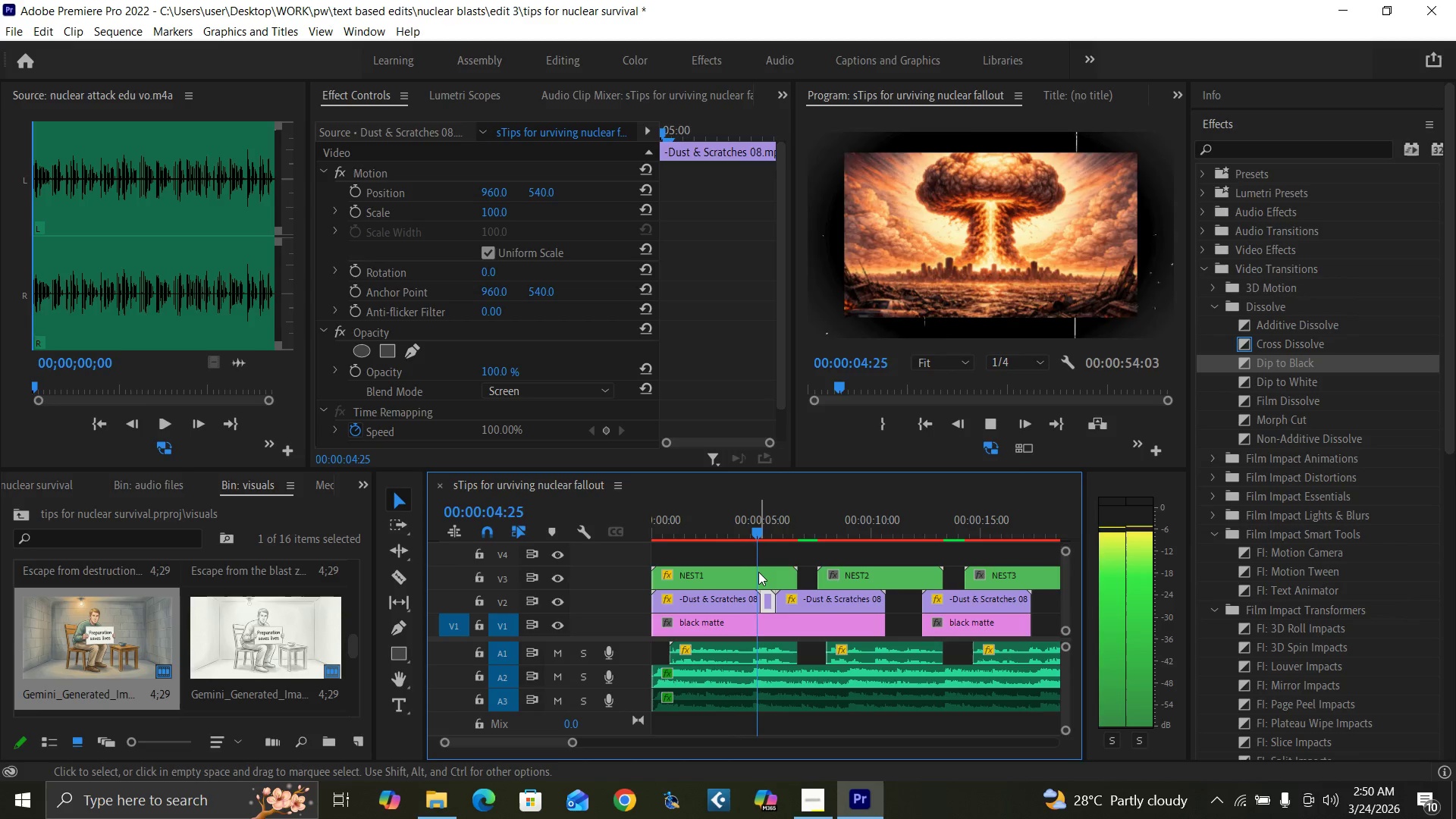 
key(Space)
 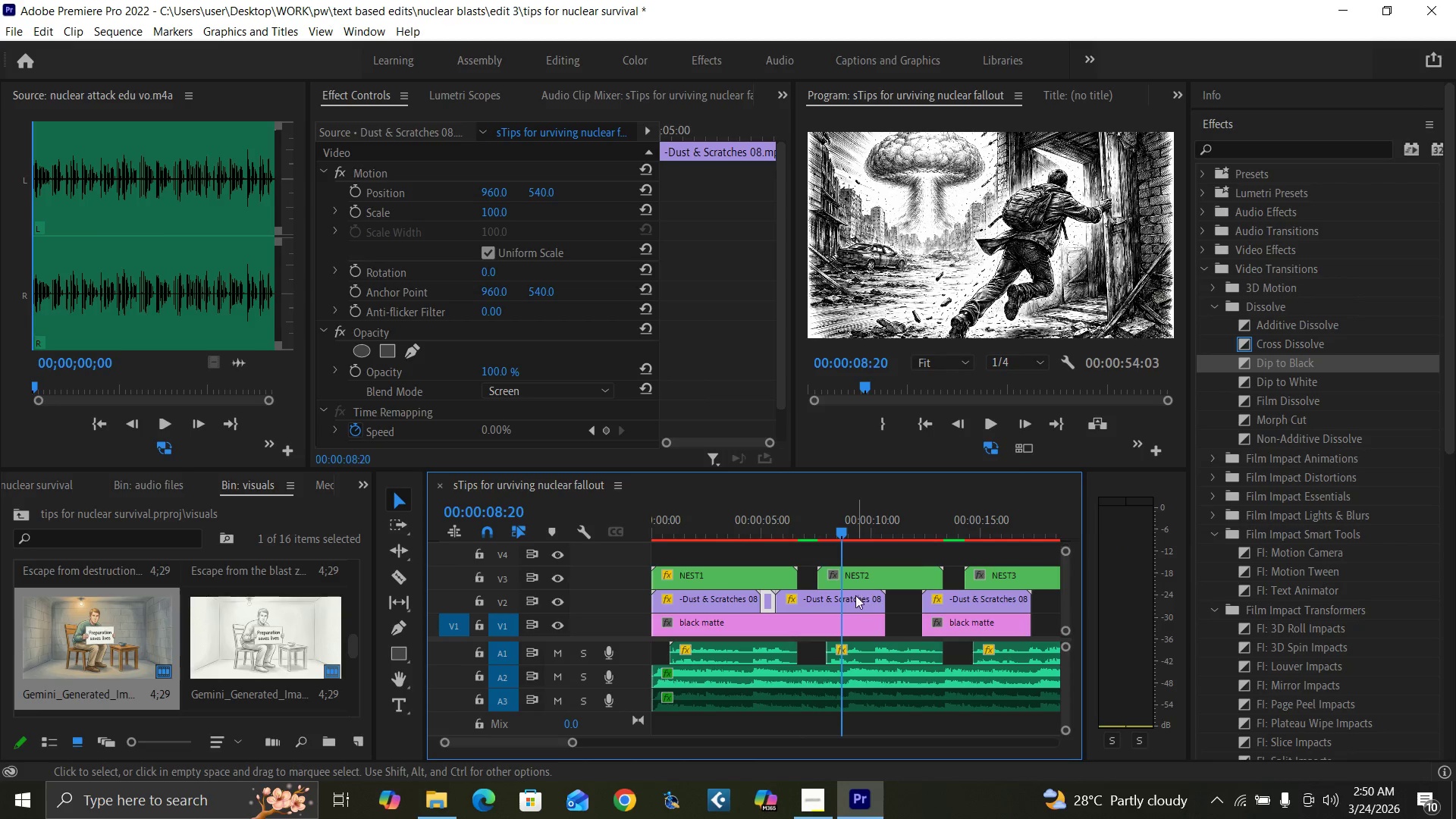 
left_click([855, 598])
 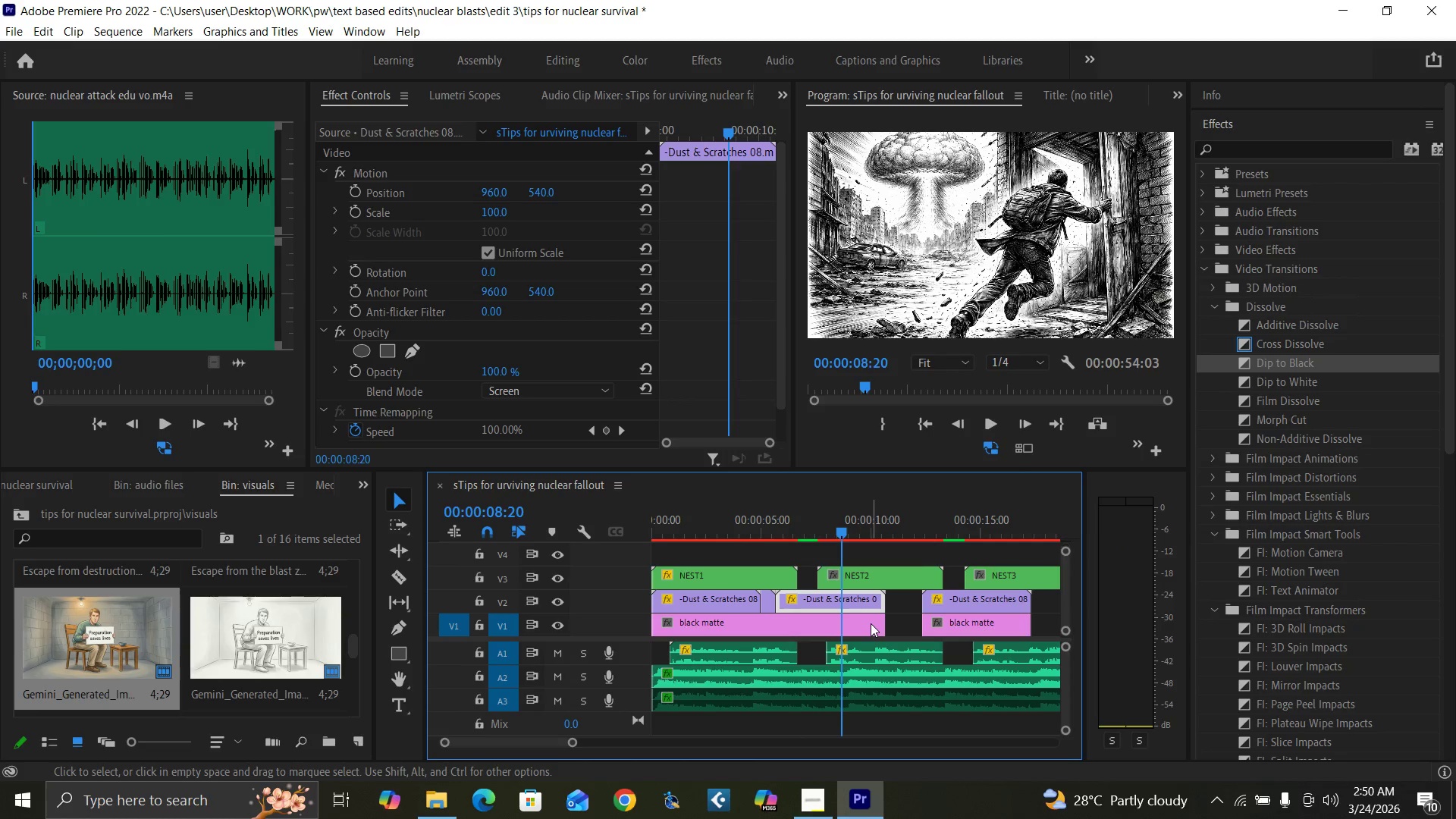 
left_click_drag(start_coordinate=[876, 627], to_coordinate=[772, 635])
 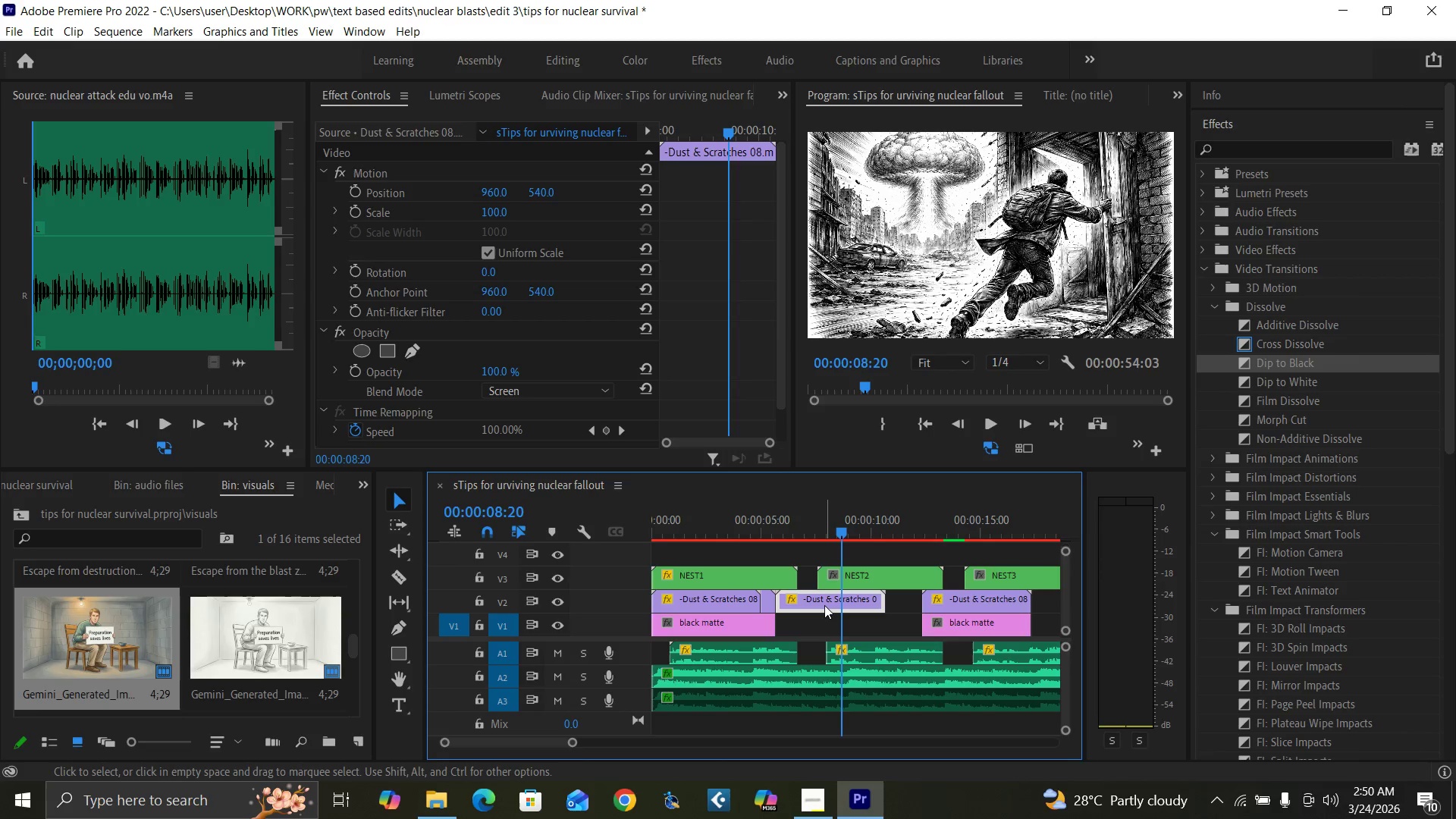 
hold_key(key=AltLeft, duration=1.5)
left_click_drag(start_coordinate=[824, 605], to_coordinate=[824, 620])
 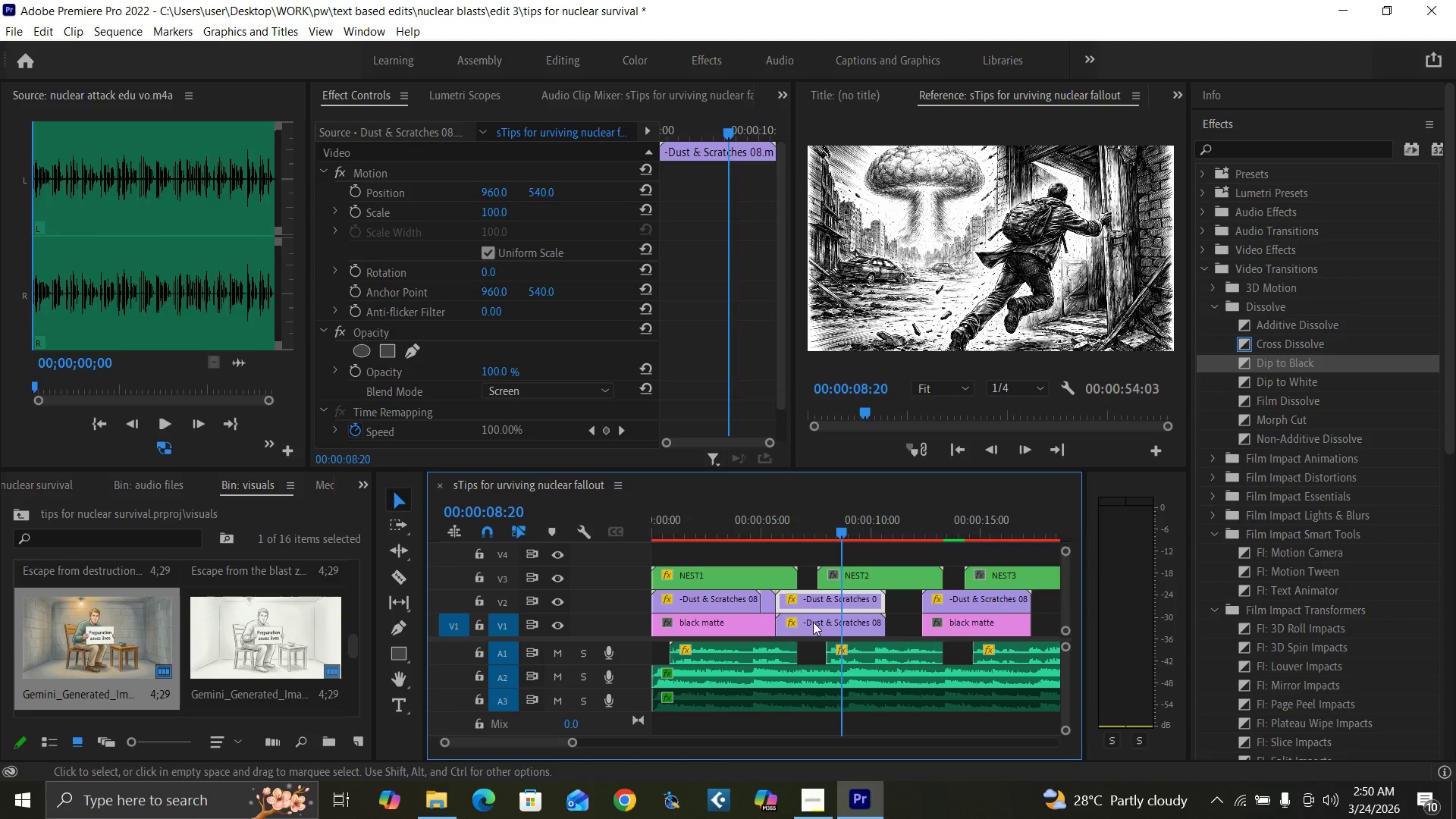 
key(Alt+AltLeft)
 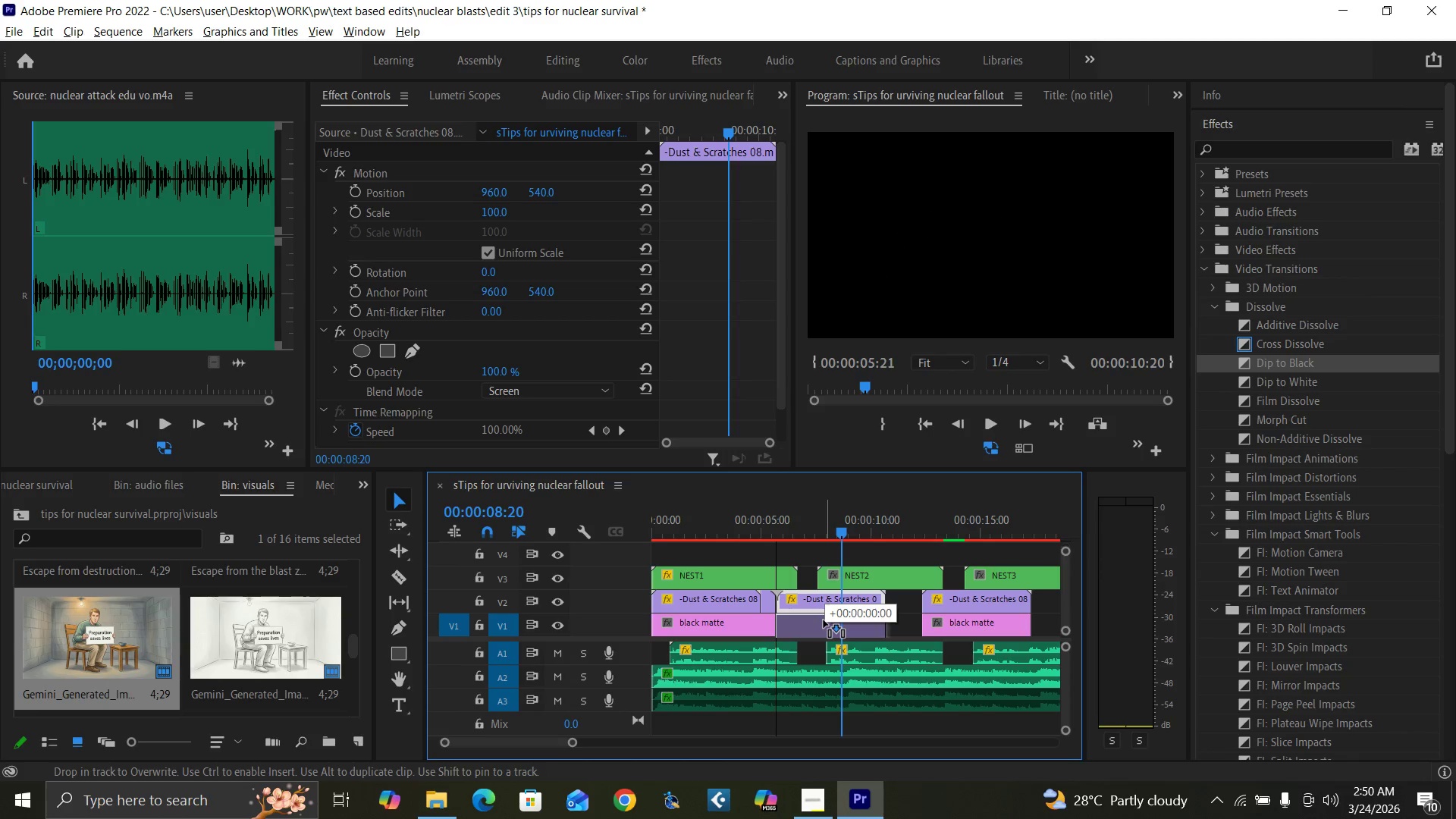 
key(Alt+AltLeft)
 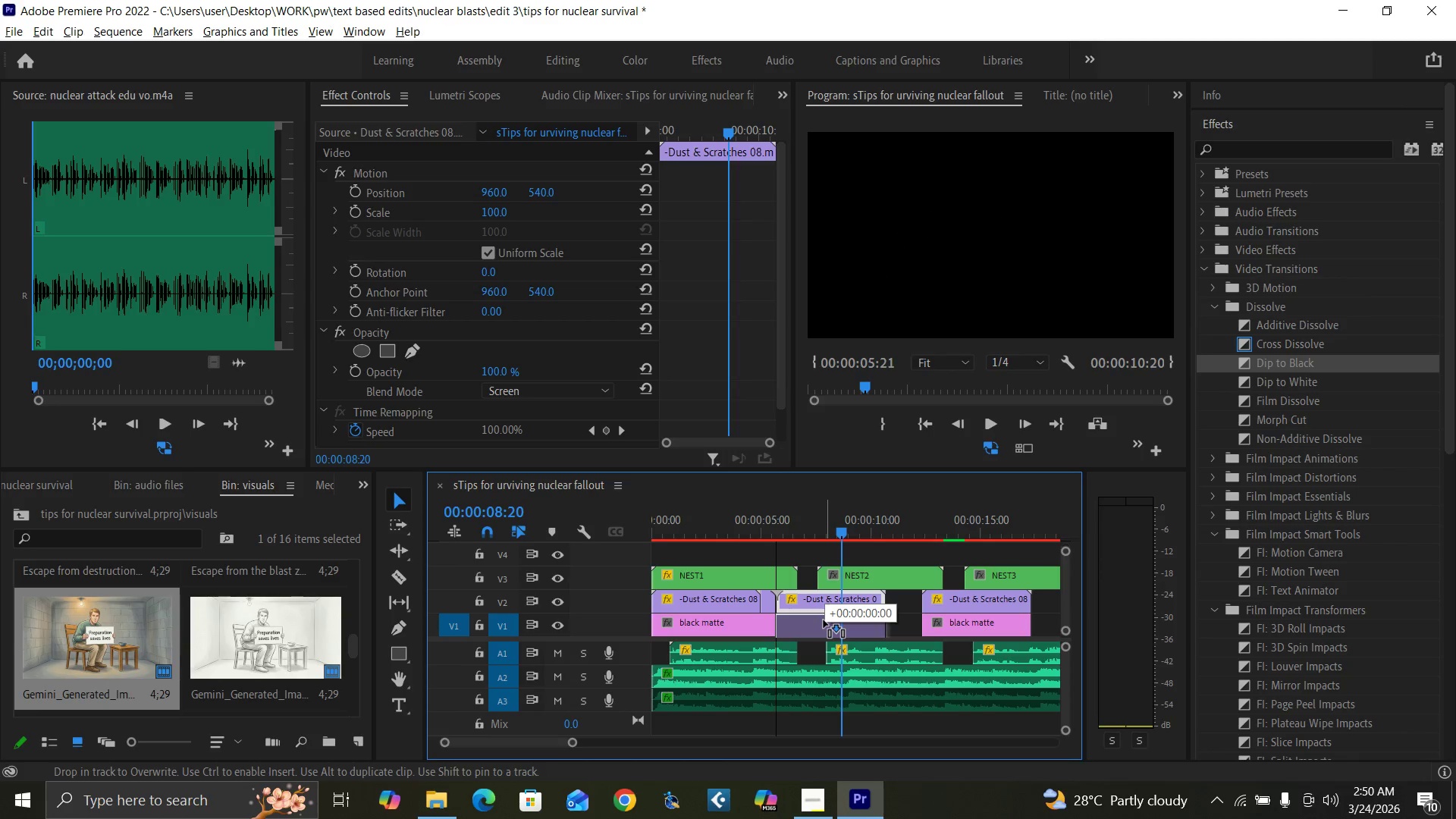 
key(Alt+AltLeft)
 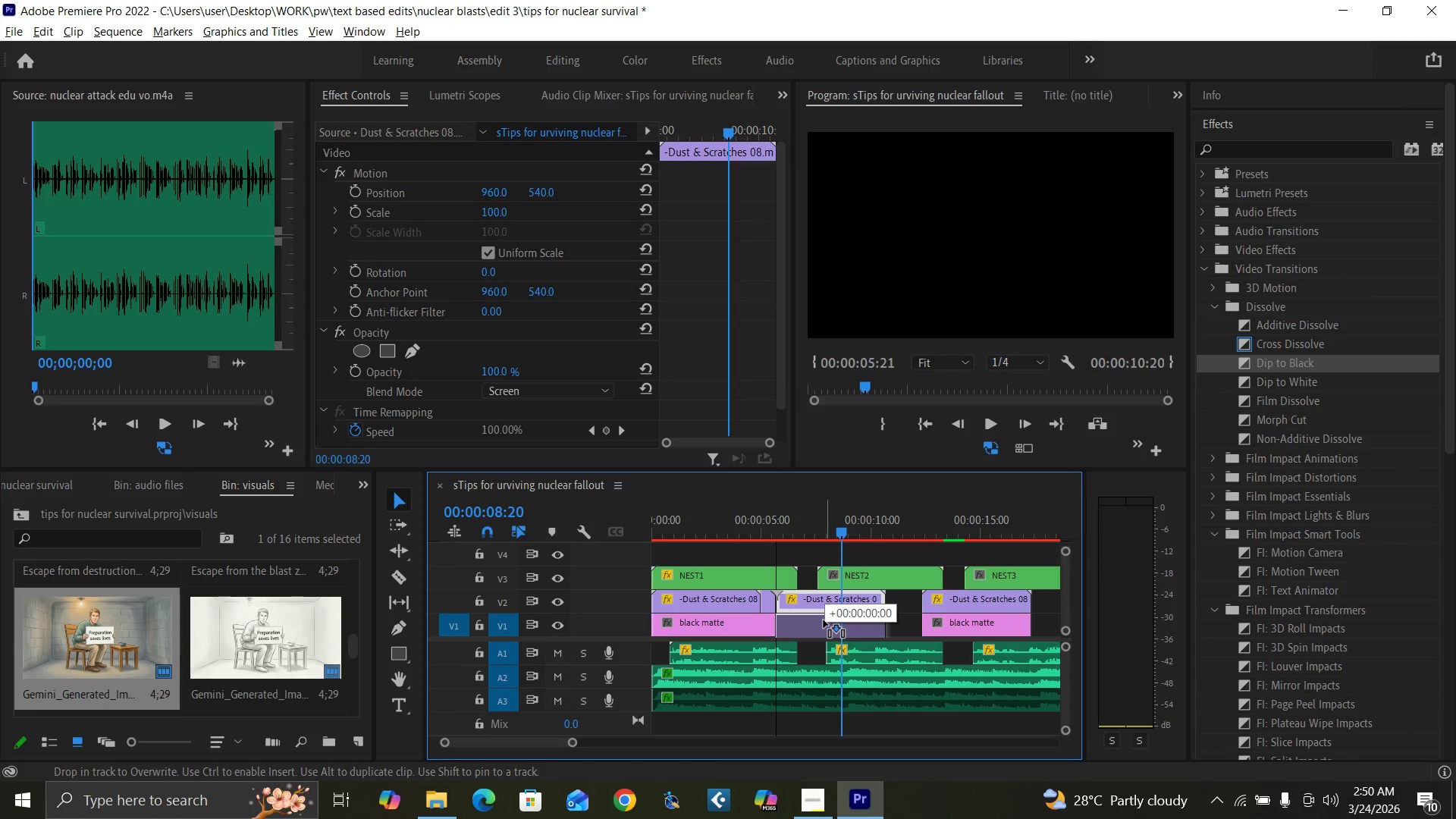 
key(Alt+AltLeft)
 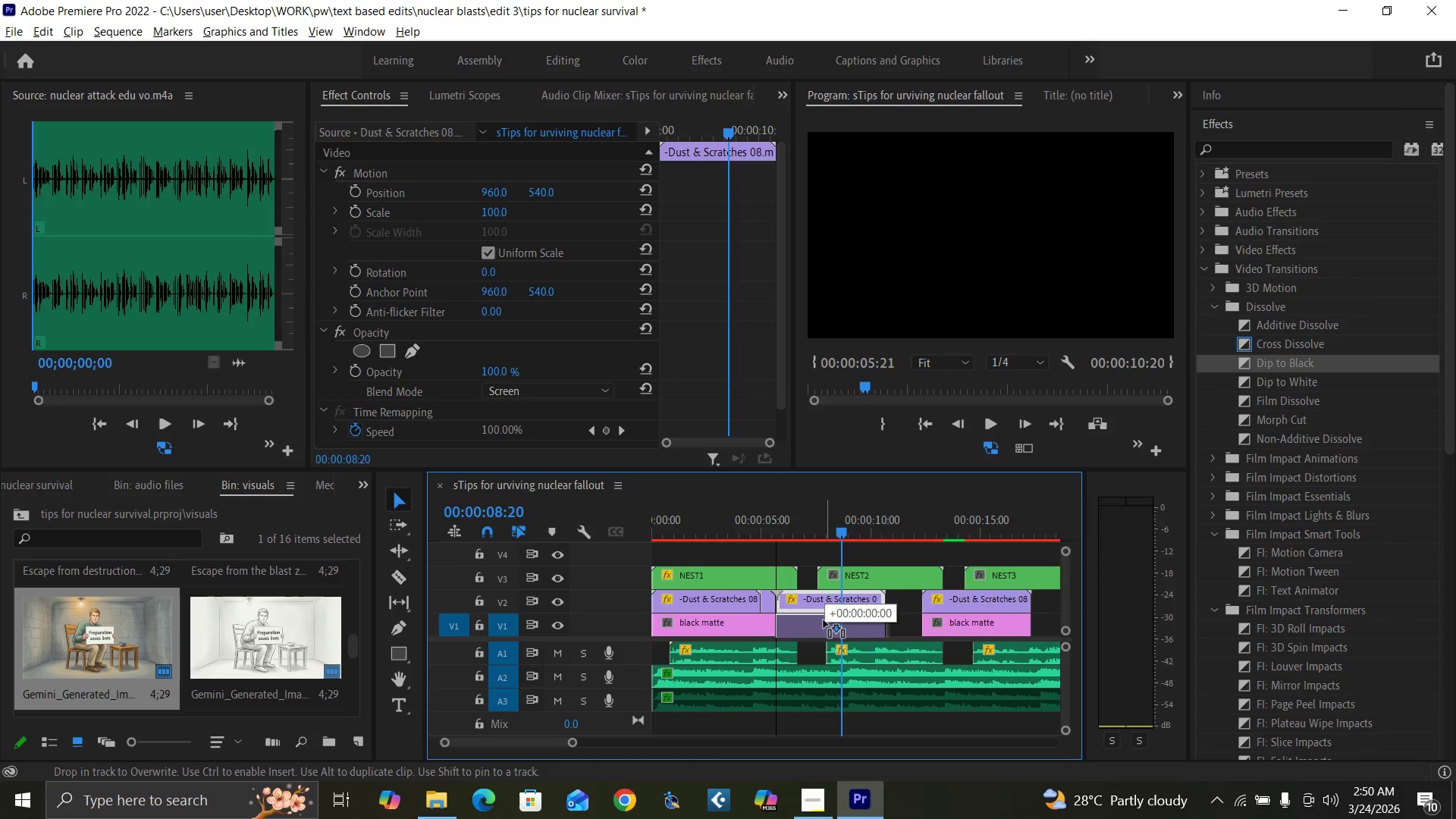 
key(Alt+AltLeft)
 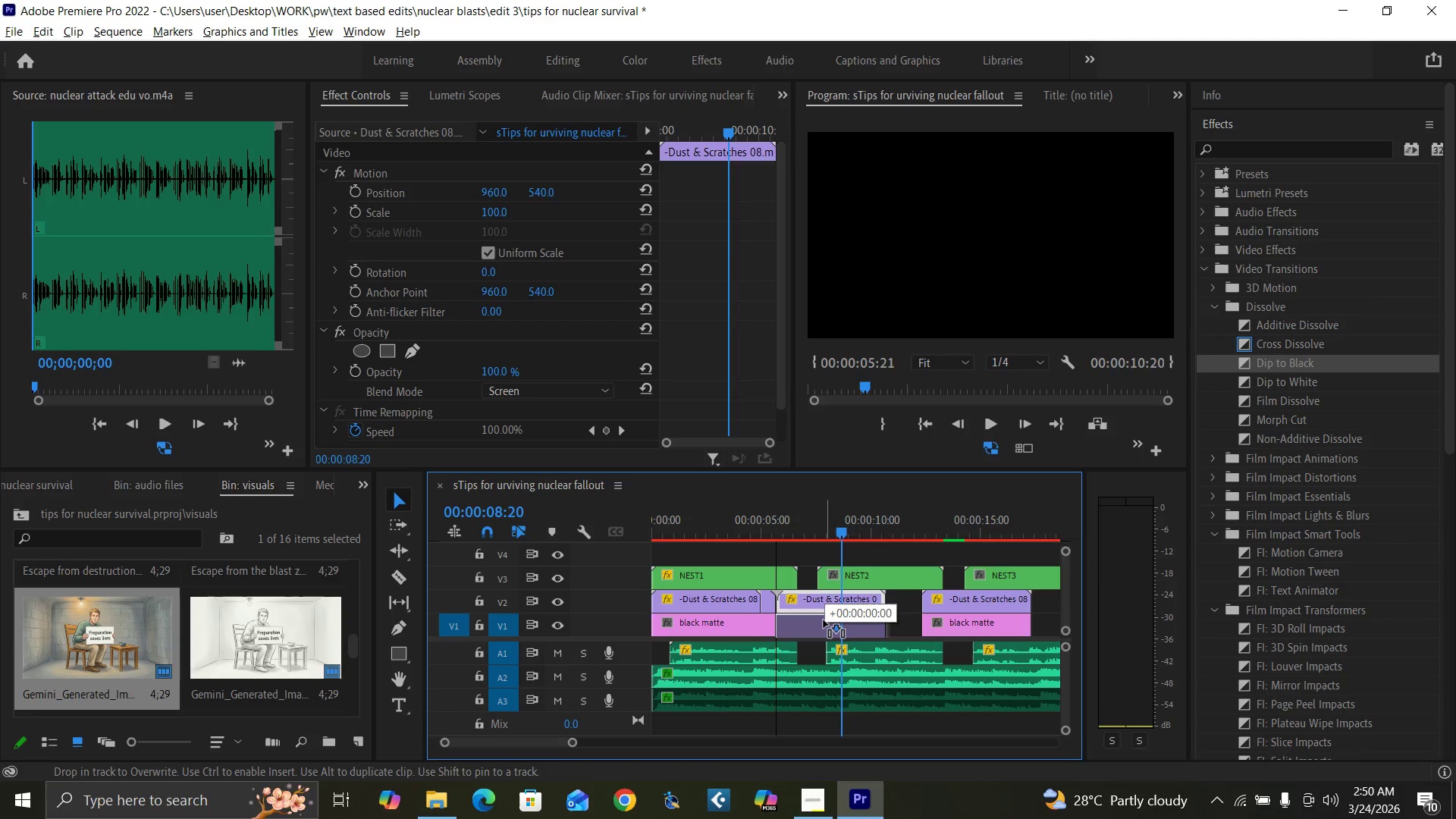 
key(Alt+AltLeft)
 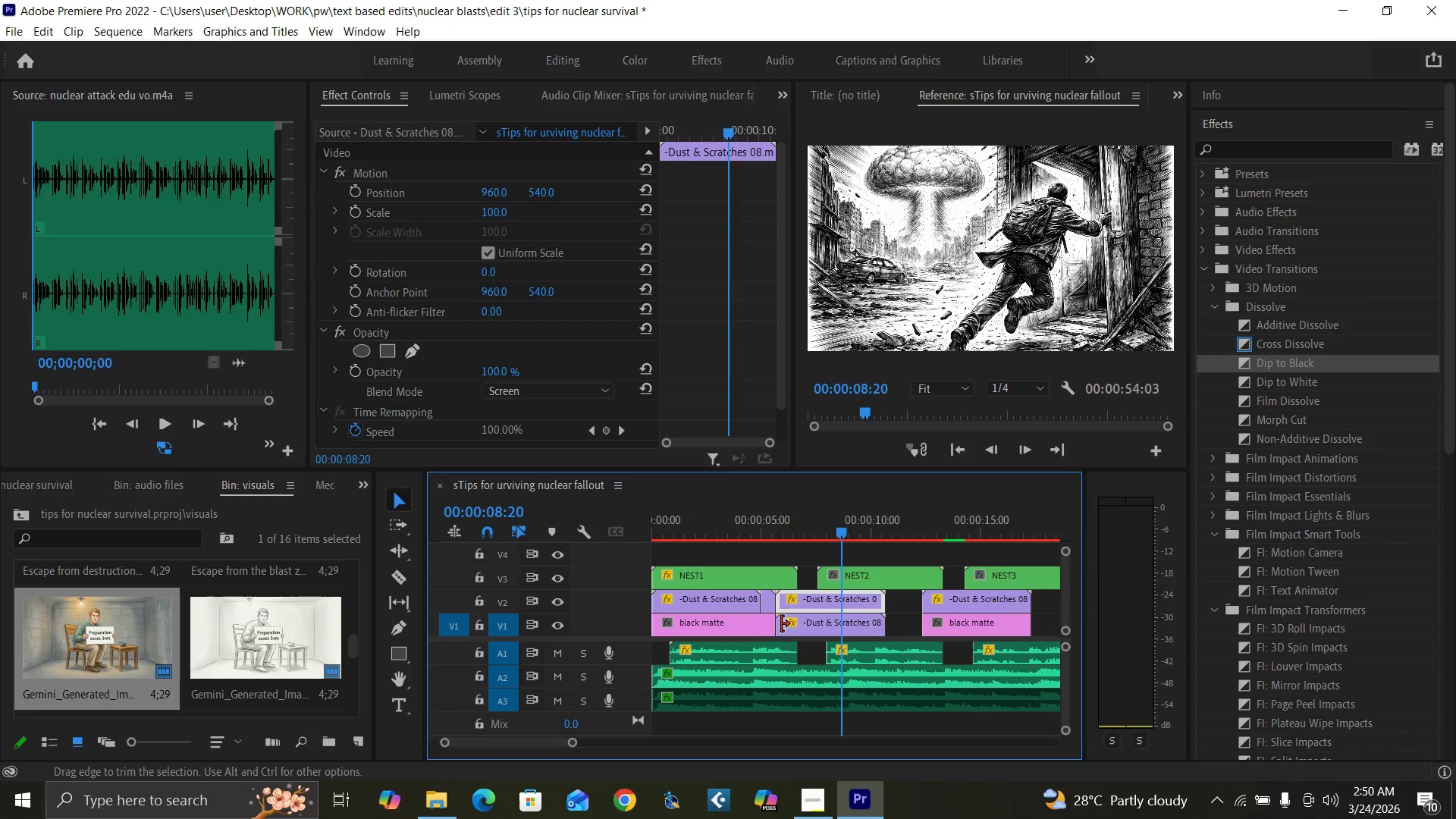 
left_click_drag(start_coordinate=[783, 624], to_coordinate=[857, 631])
 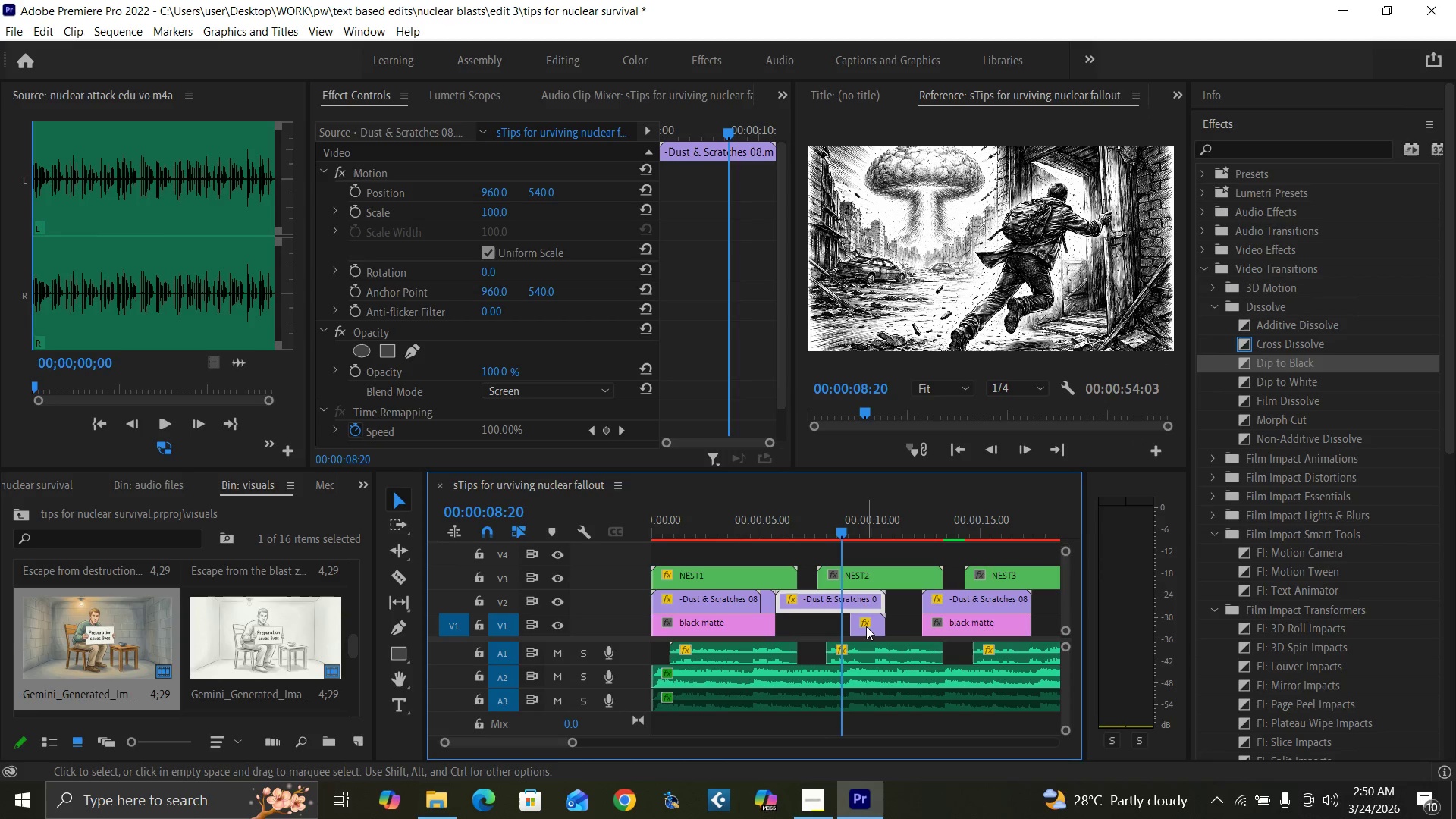 
left_click_drag(start_coordinate=[866, 626], to_coordinate=[896, 633])
 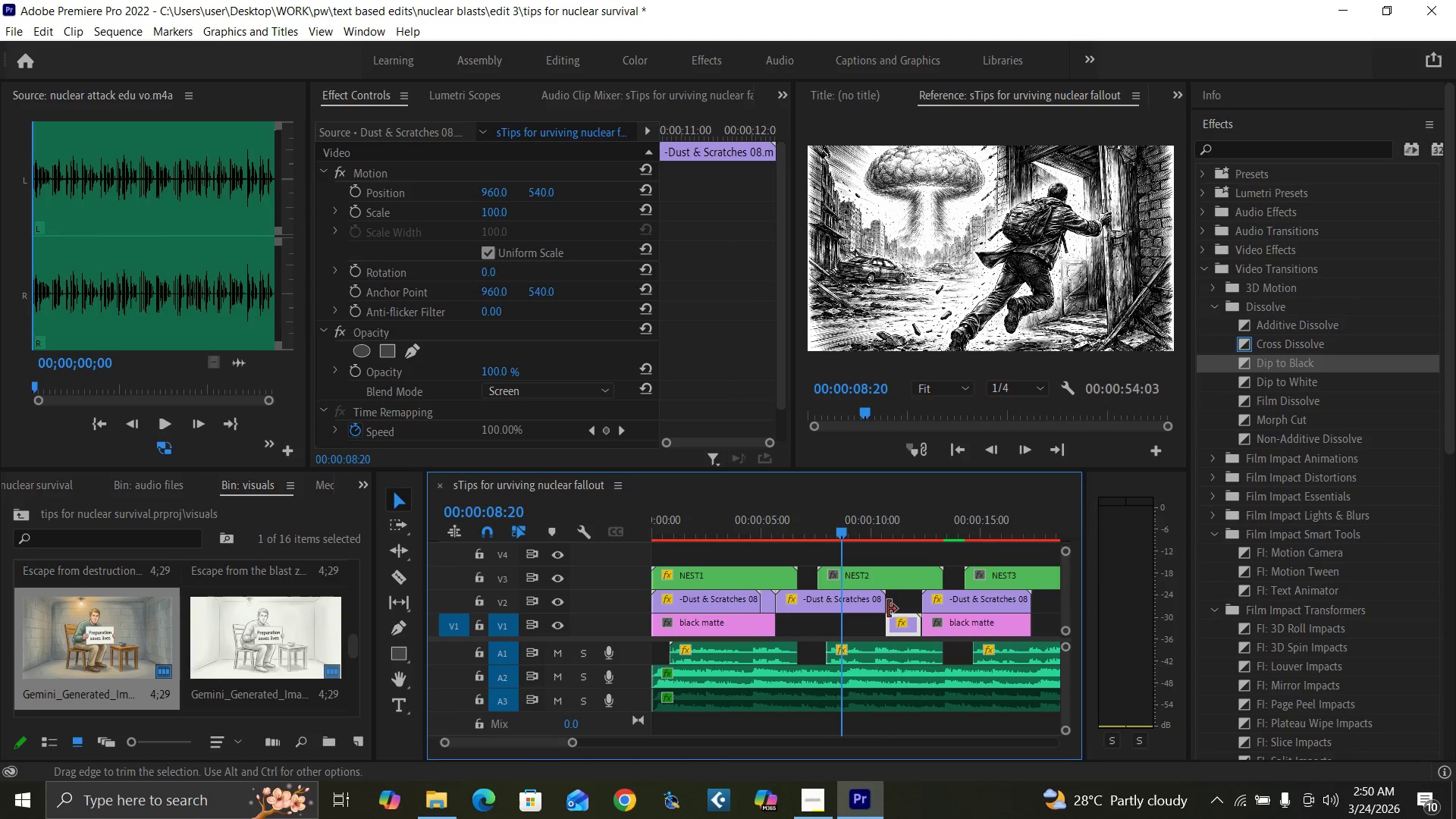 
left_click_drag(start_coordinate=[906, 623], to_coordinate=[905, 607])
 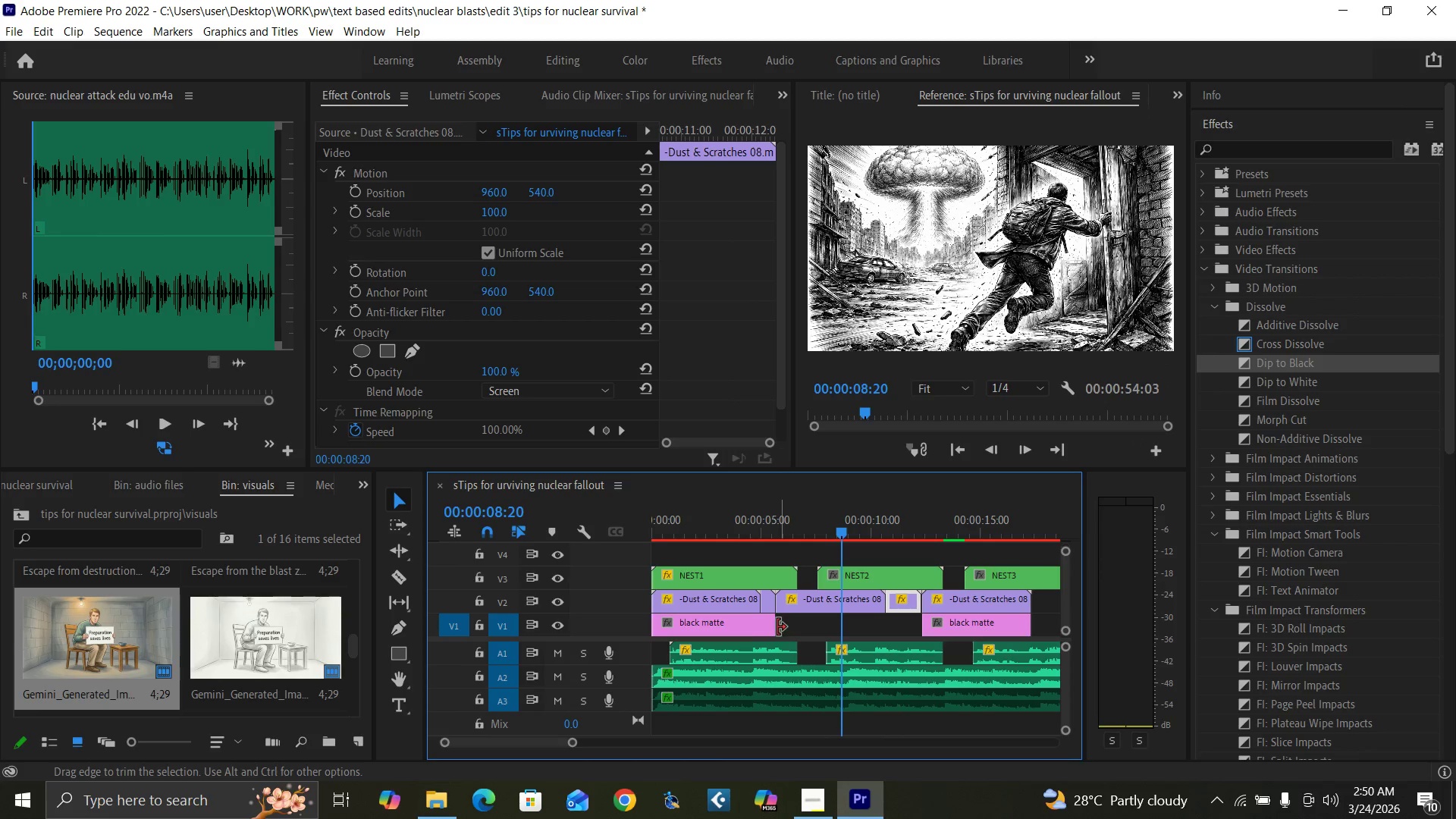 
left_click_drag(start_coordinate=[772, 627], to_coordinate=[915, 640])
 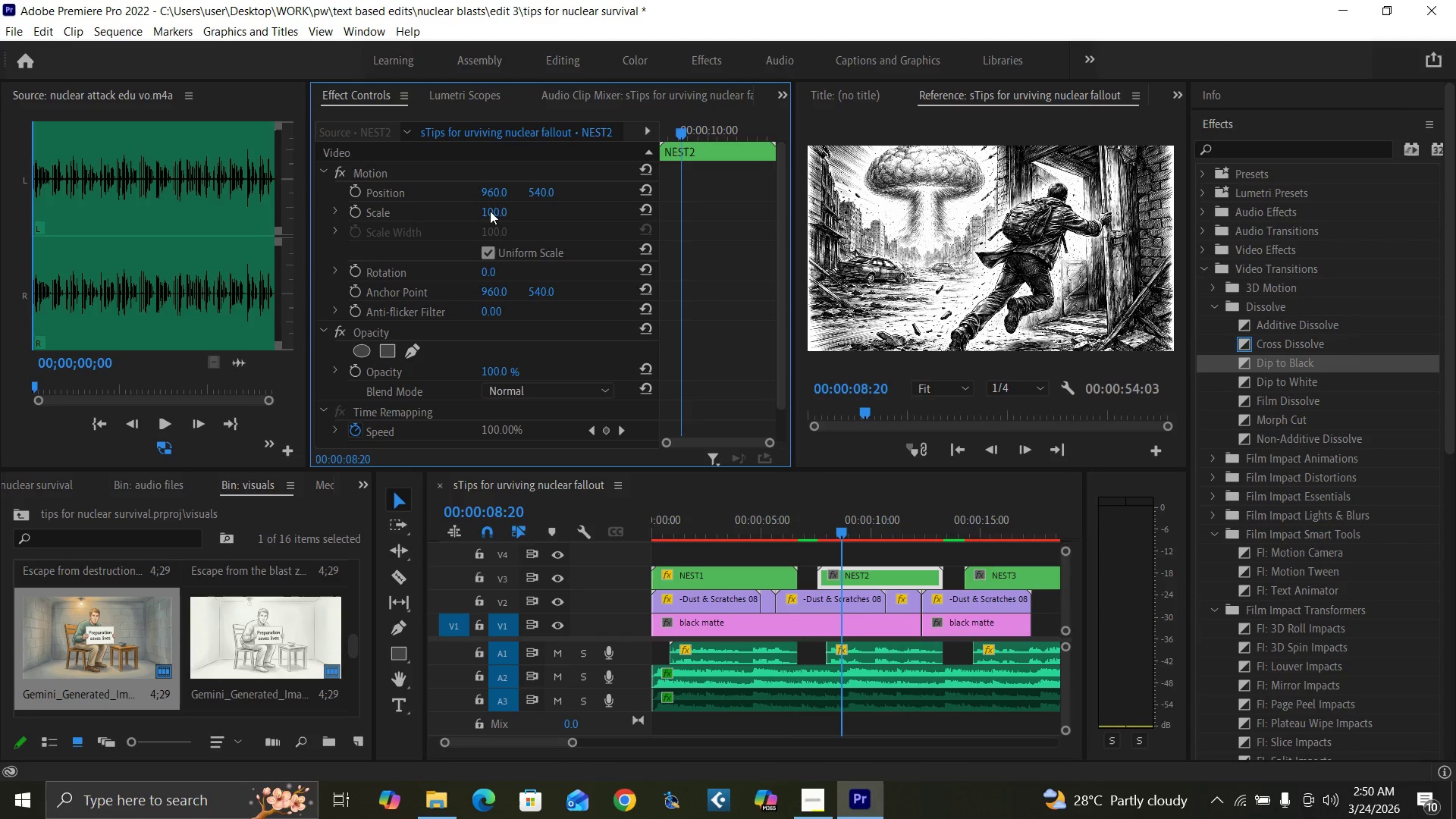 
type(80)
 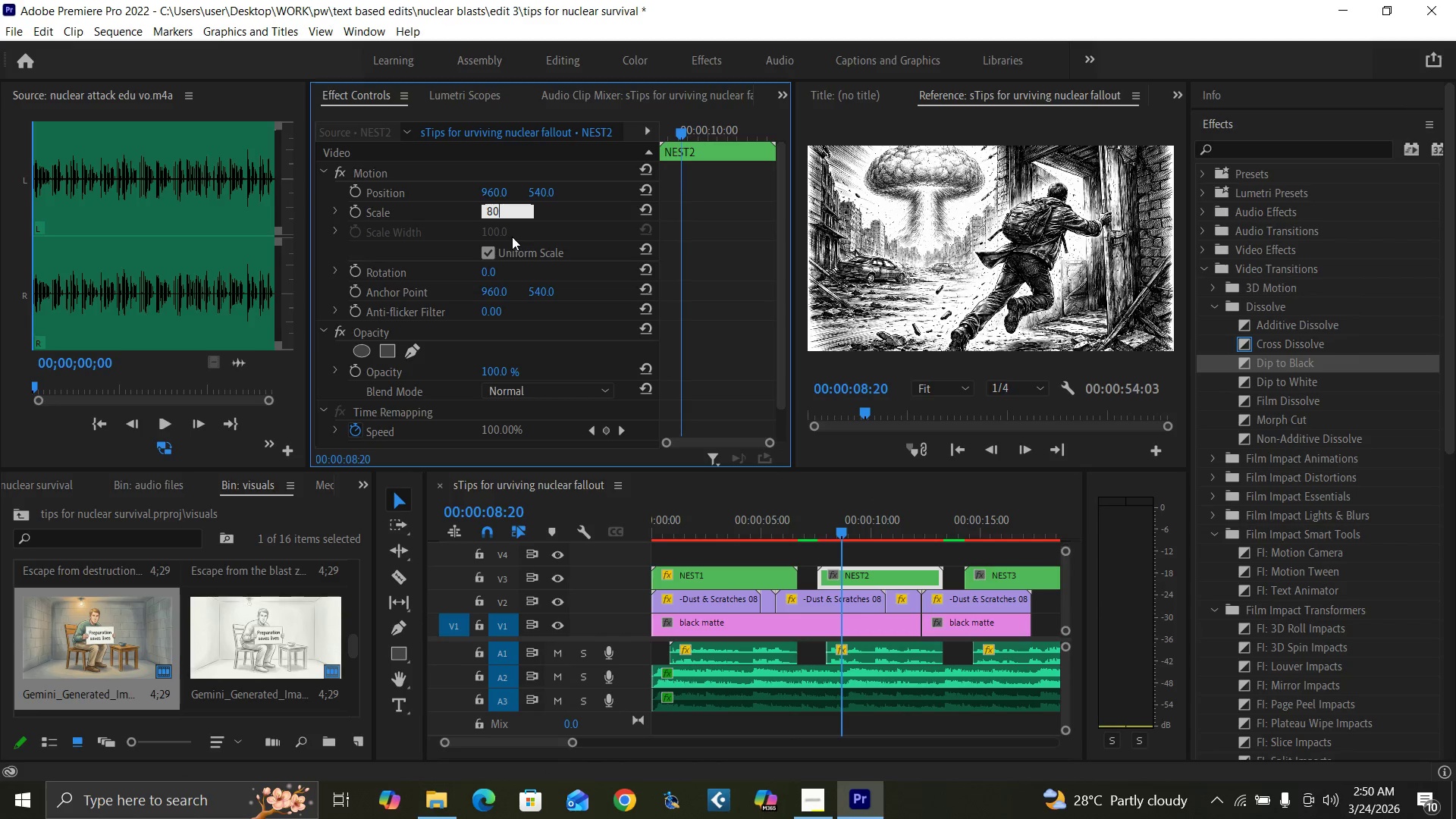 
key(Enter)
 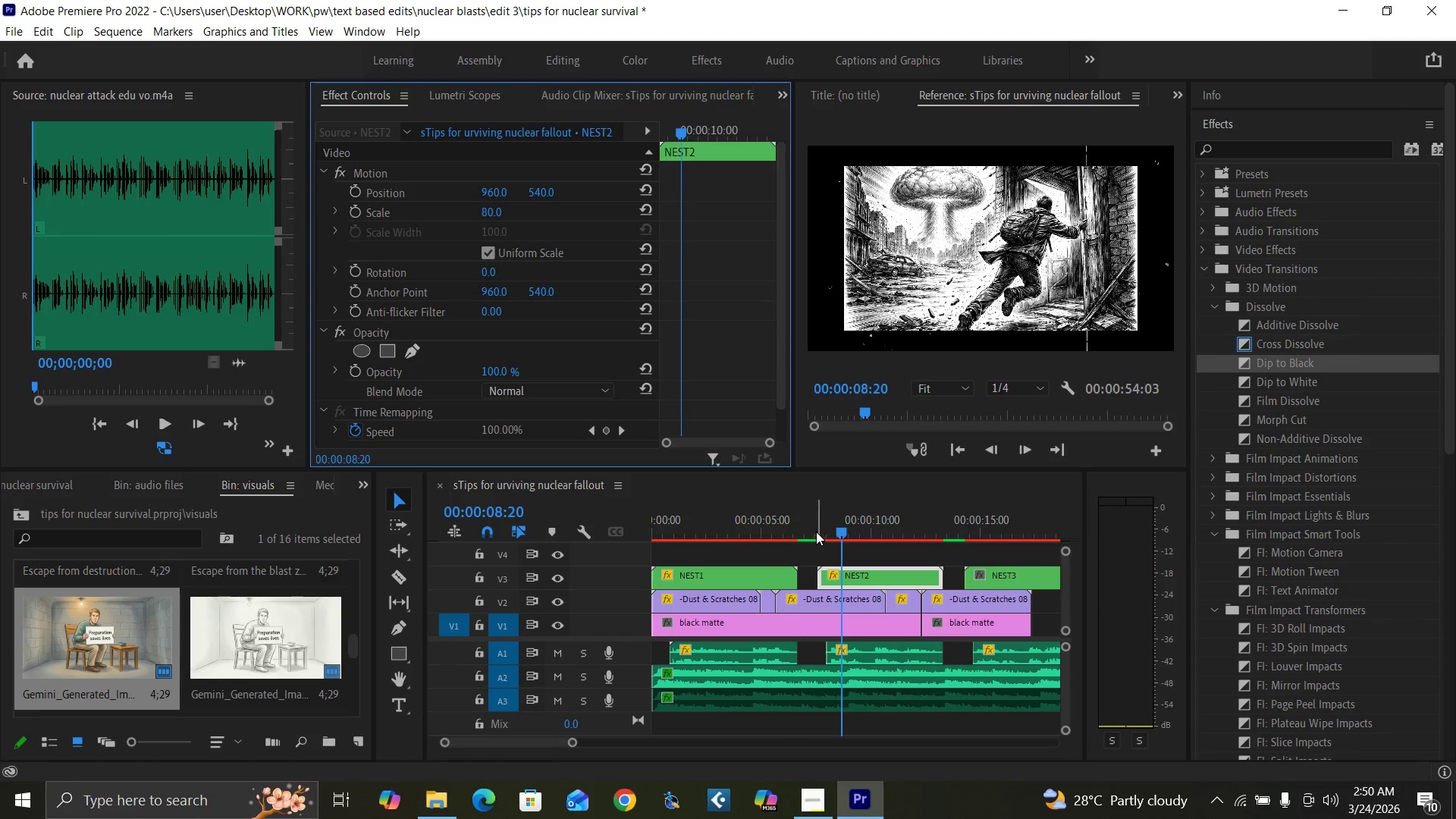 
left_click([811, 529])
 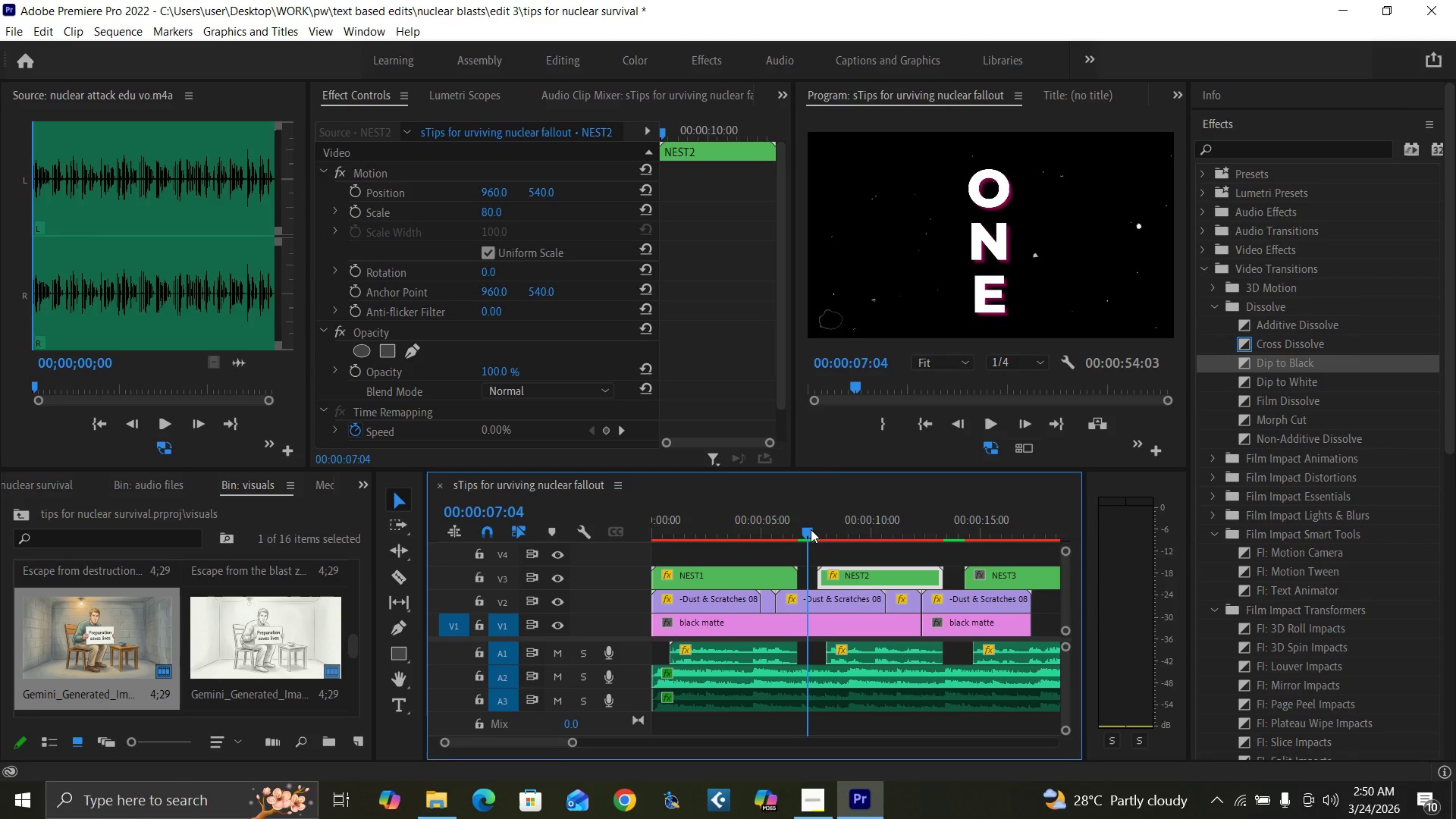 
key(Space)
 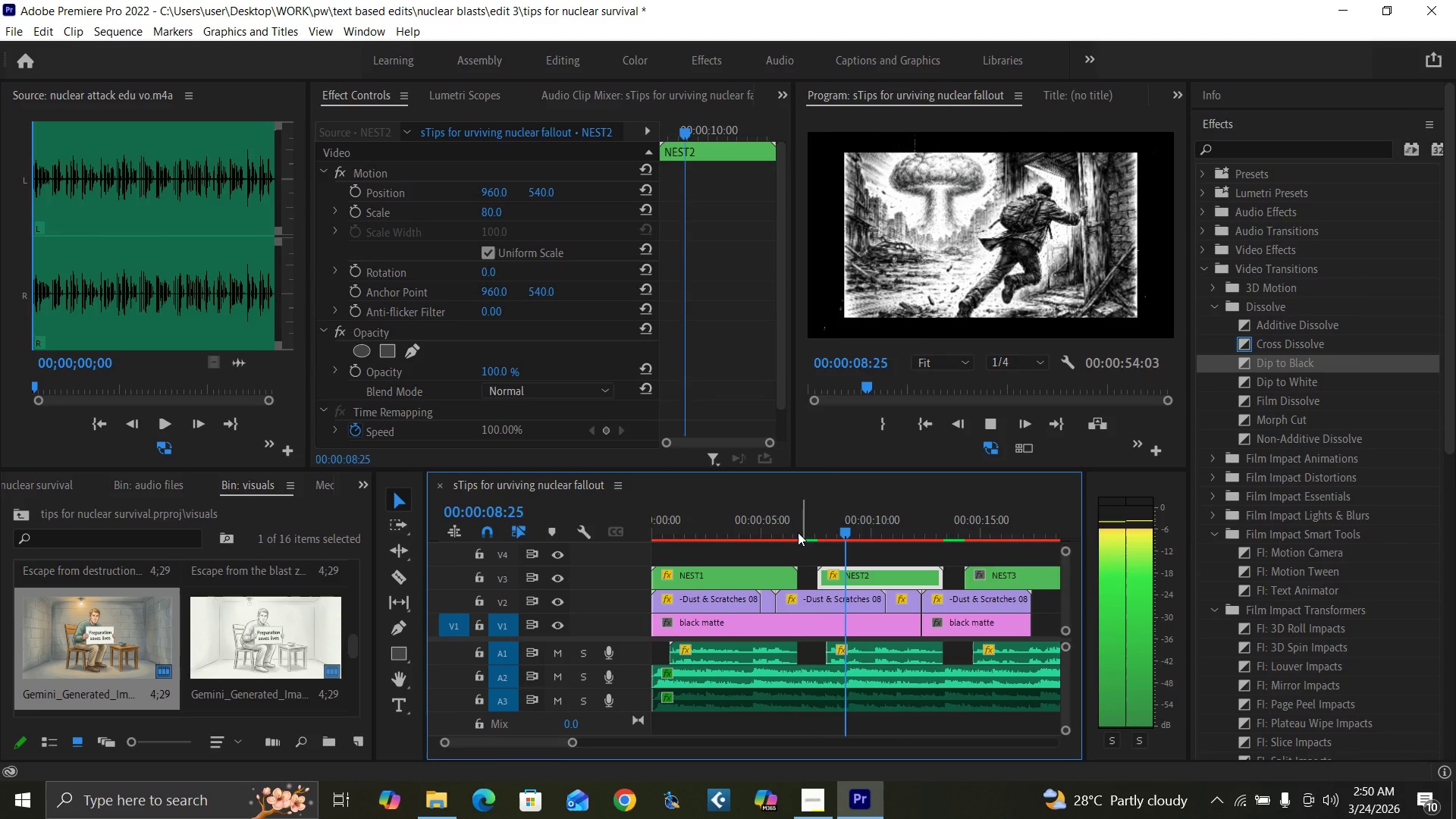 
key(Space)
 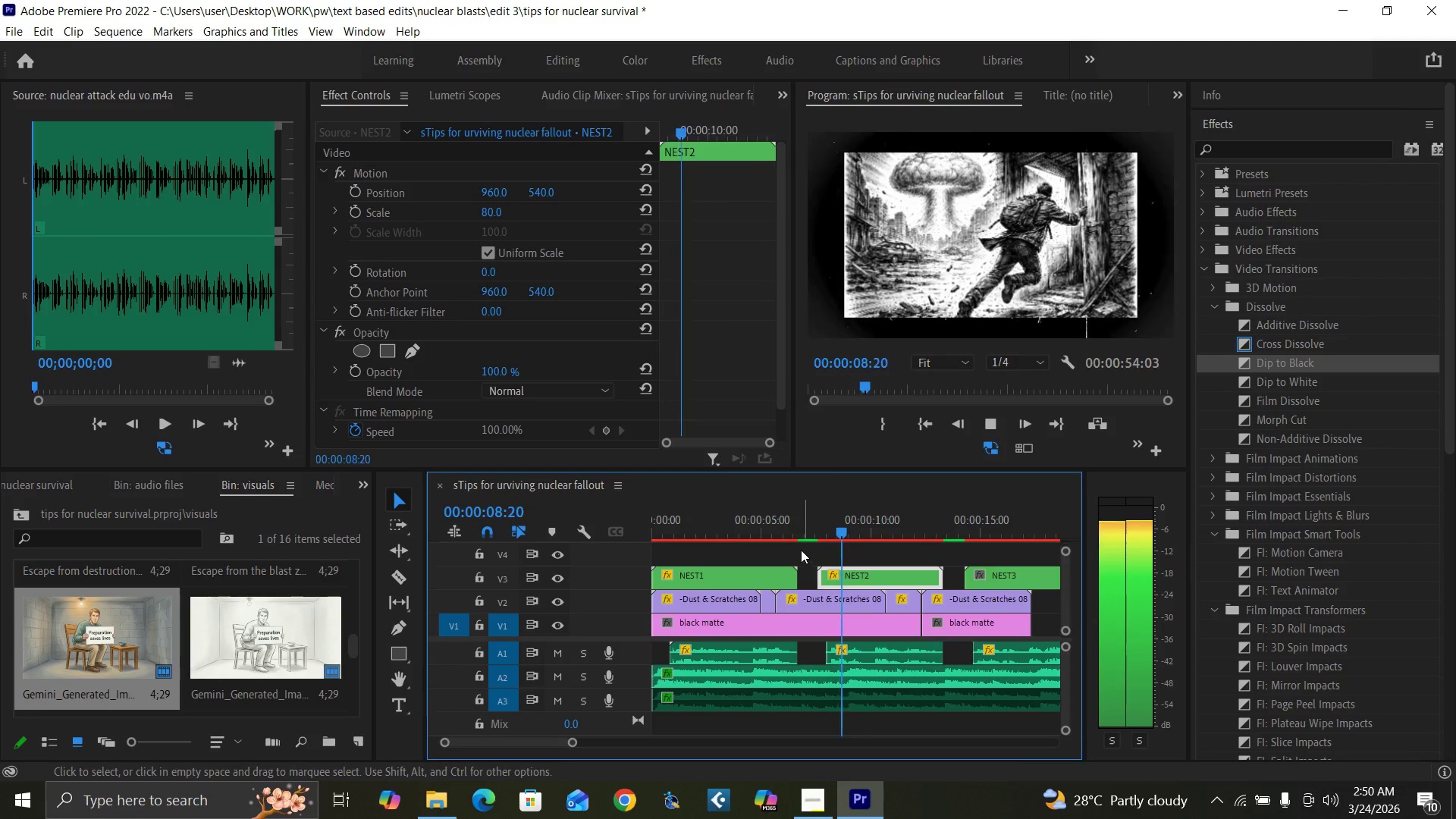 
left_click([810, 528])
 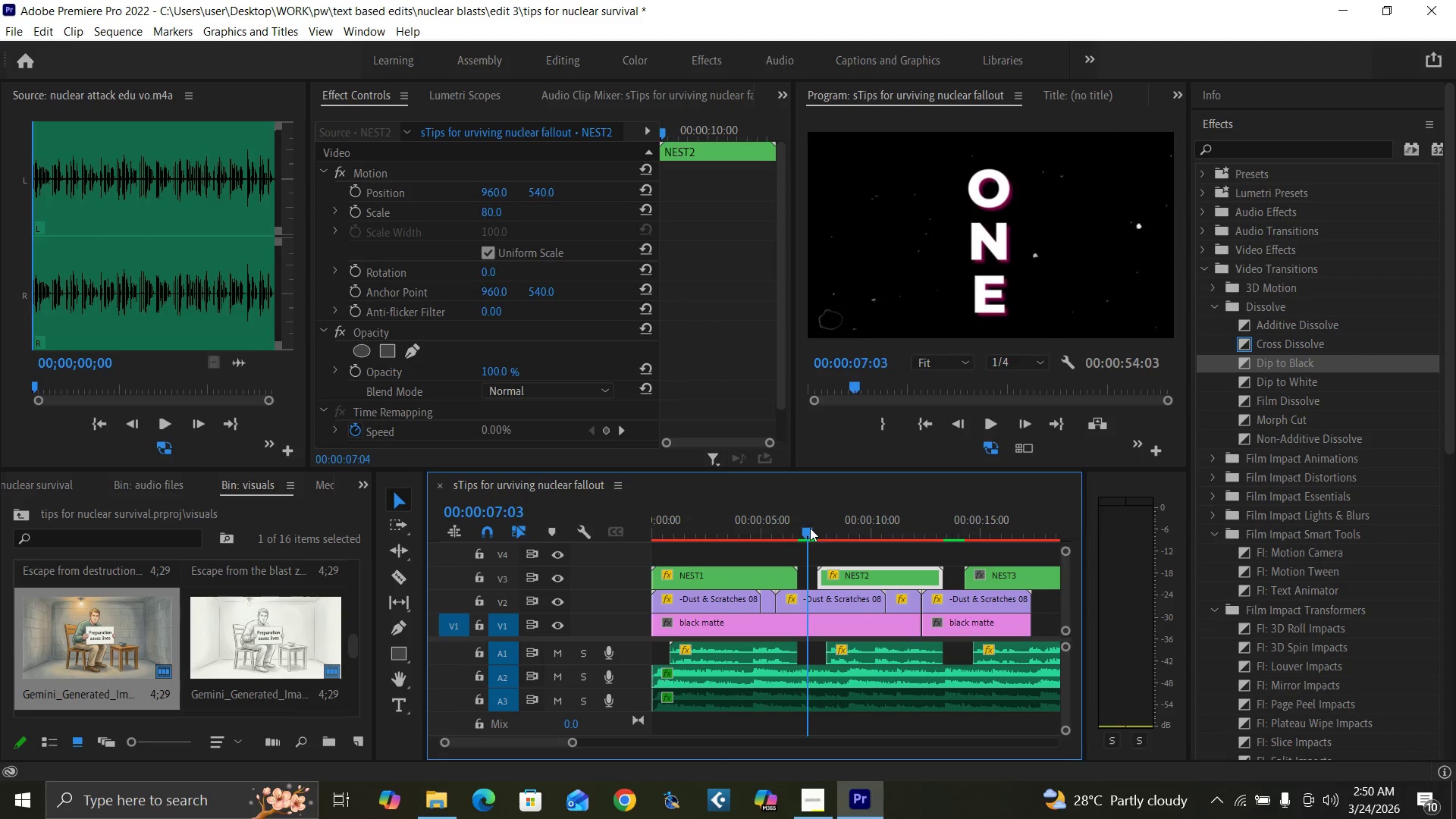 
key(Space)
 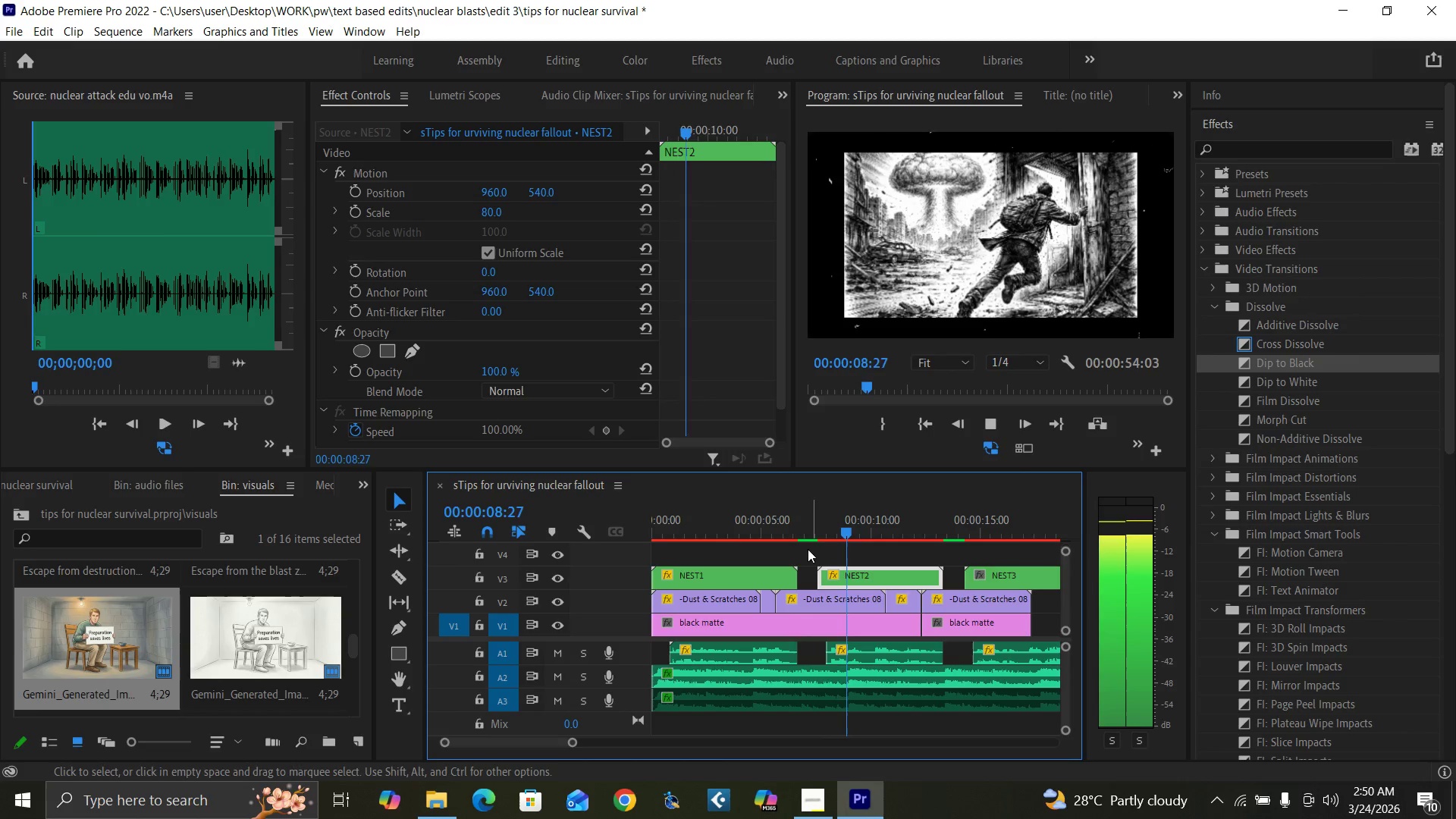 
key(Space)
 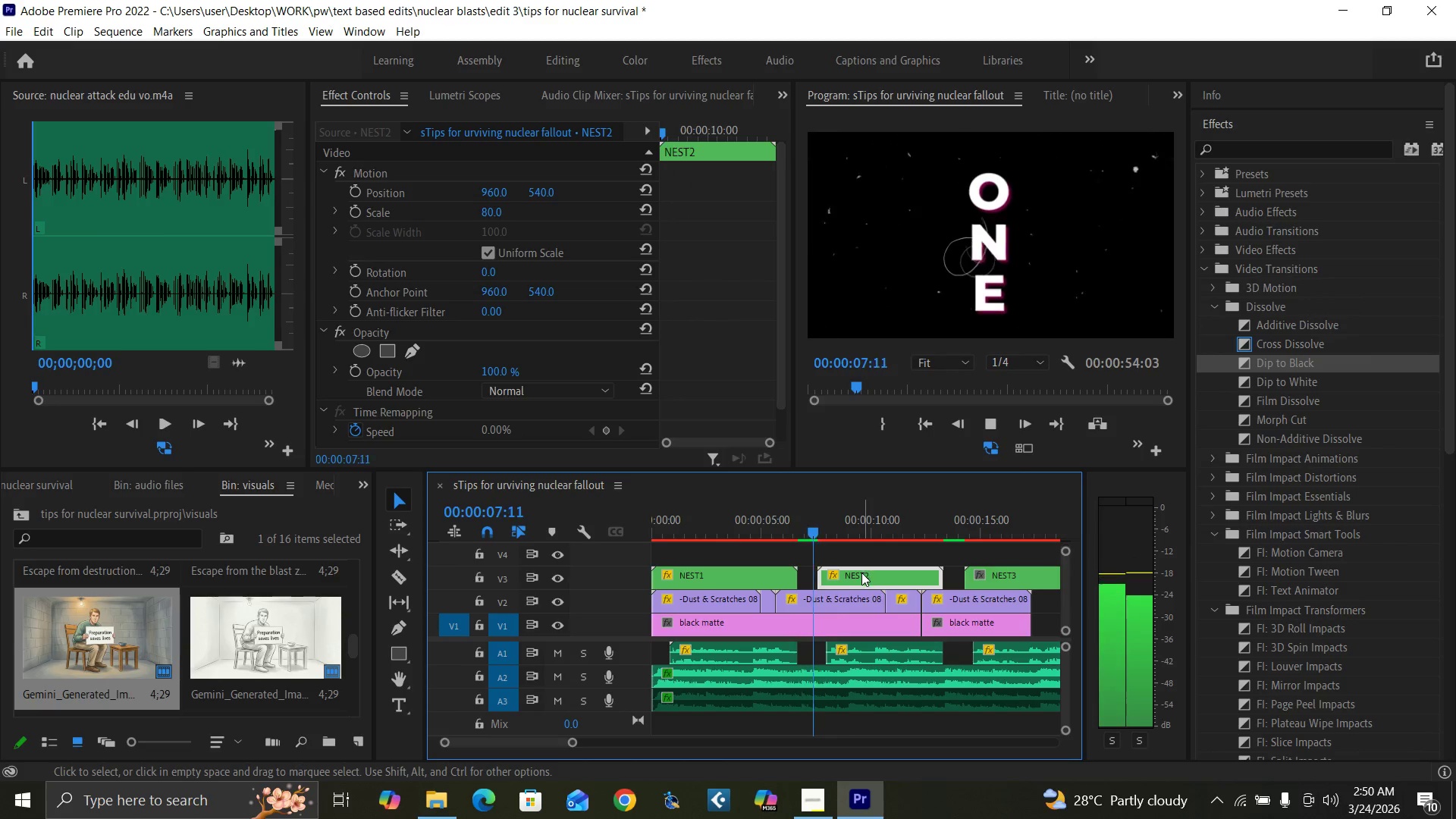 
key(Space)
 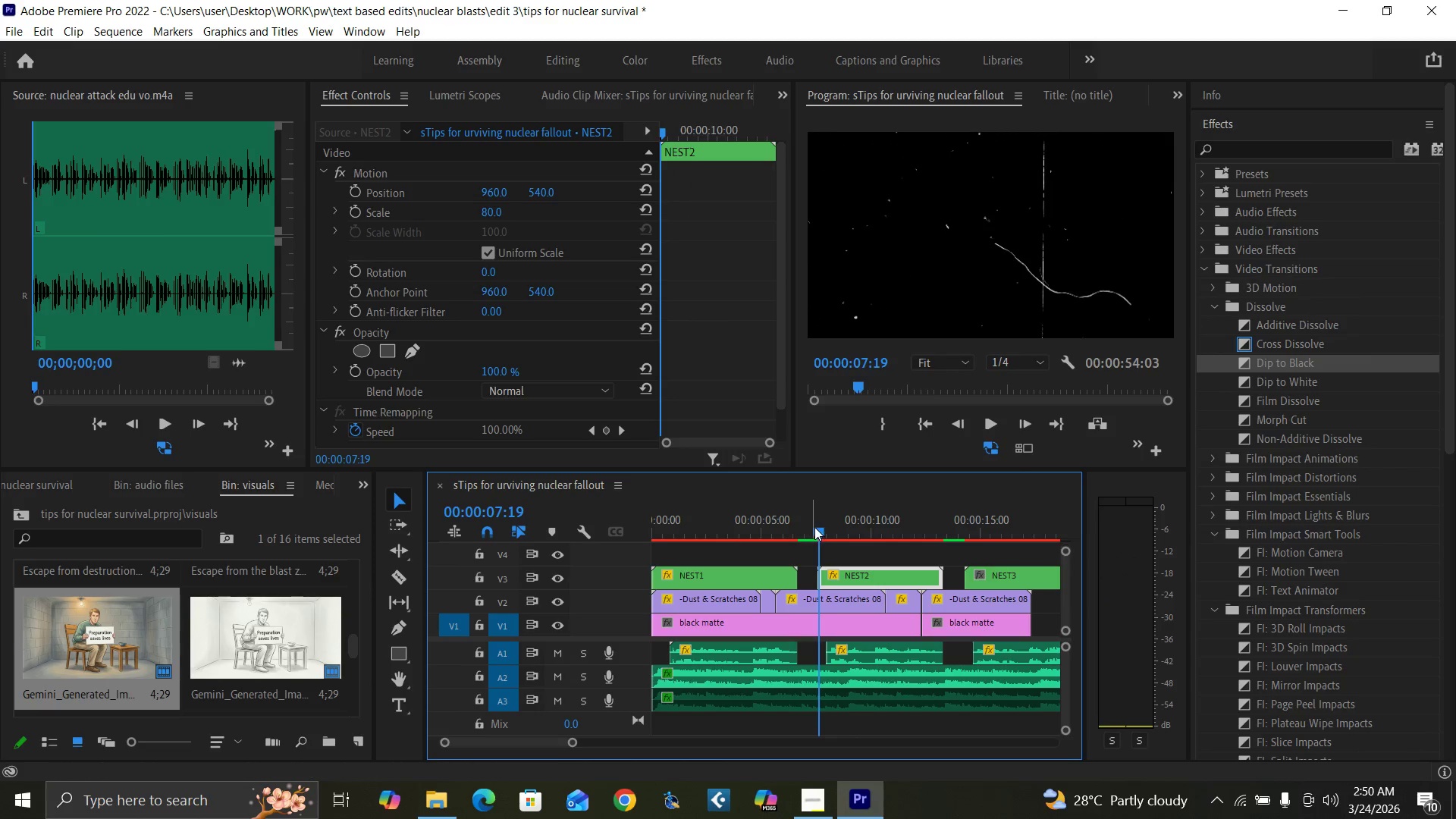 
left_click_drag(start_coordinate=[817, 527], to_coordinate=[844, 544])
 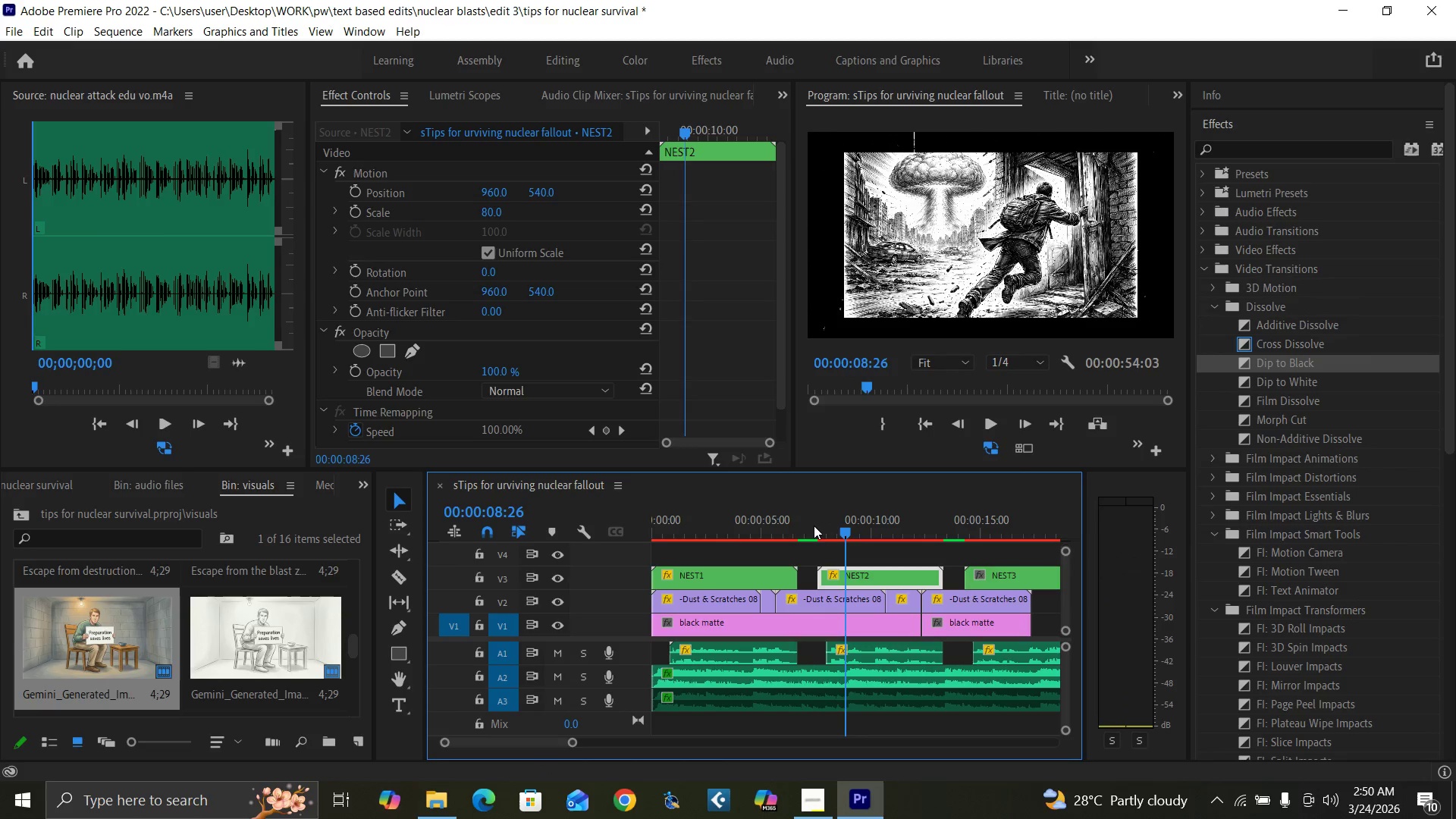 
left_click([813, 526])
 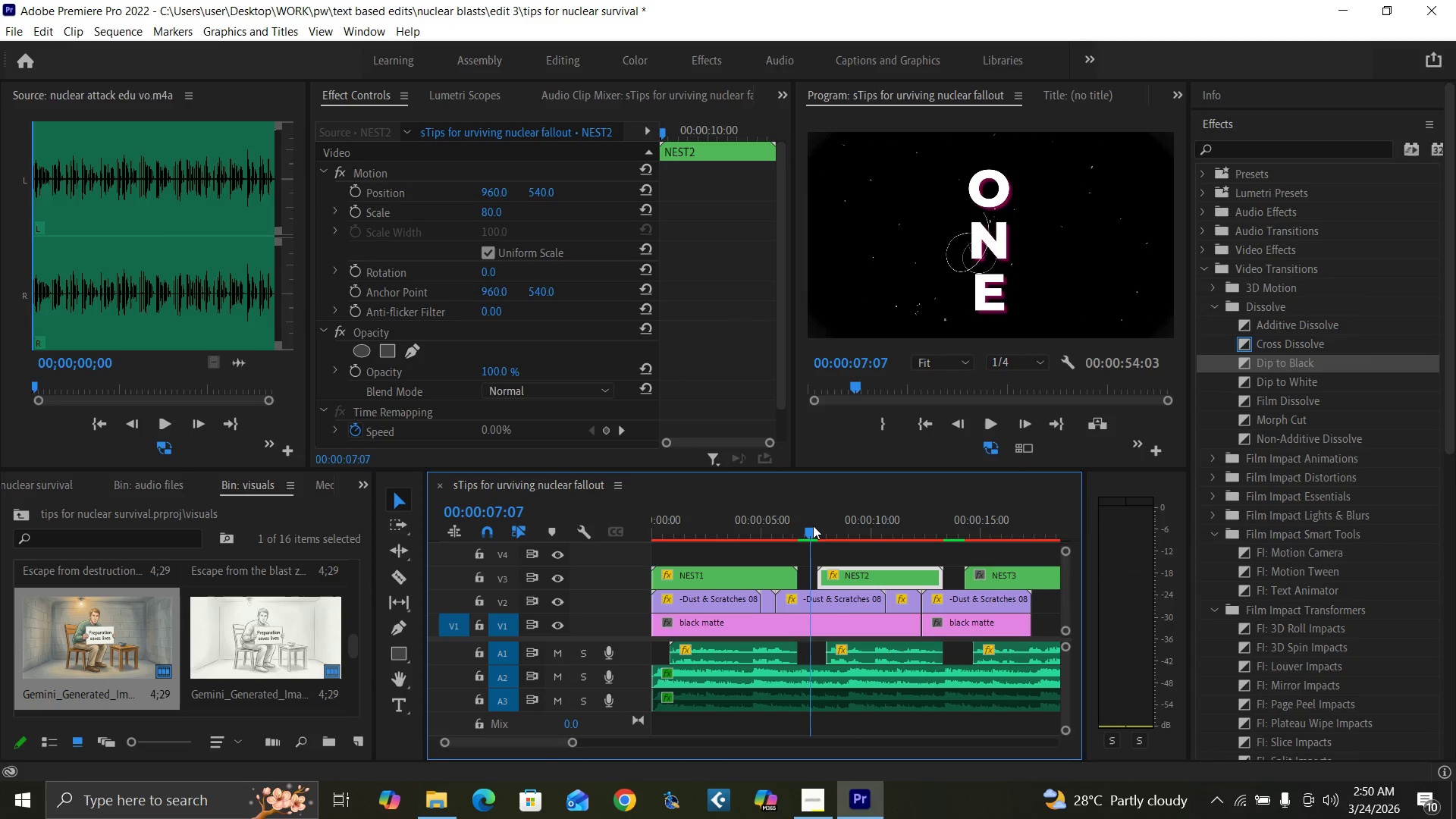 
key(Space)
 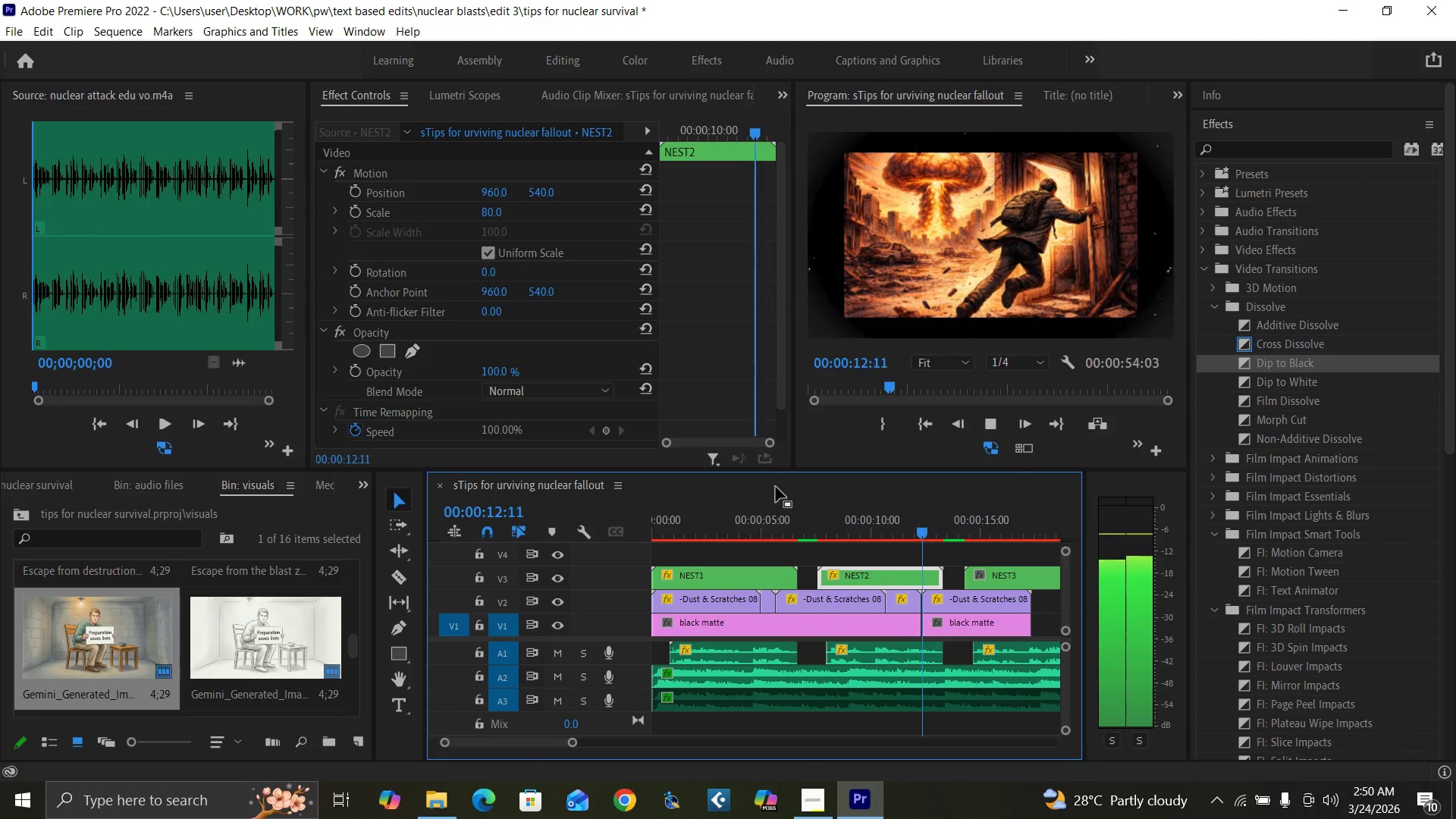 
wait(6.95)
 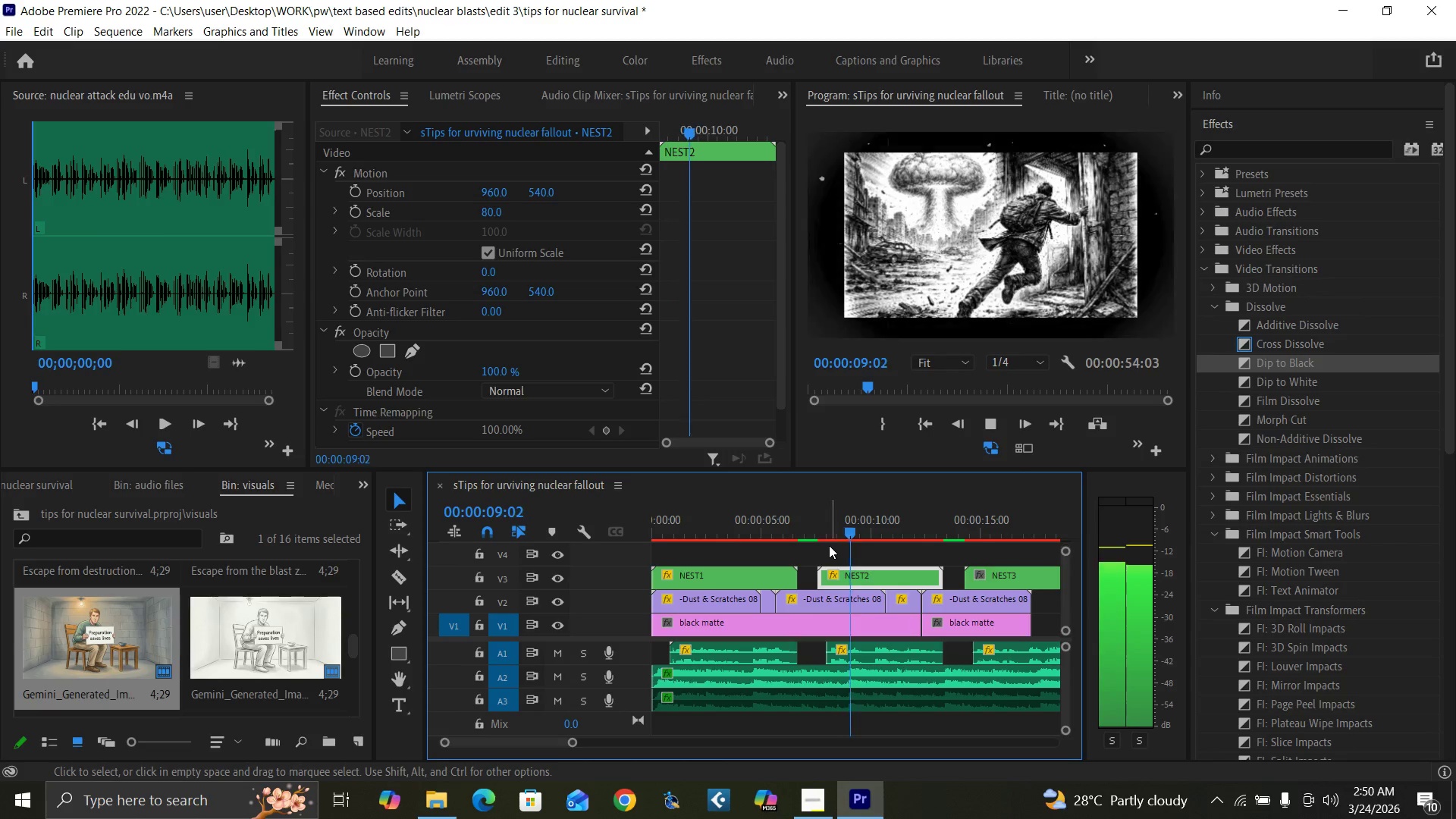 
key(Space)
 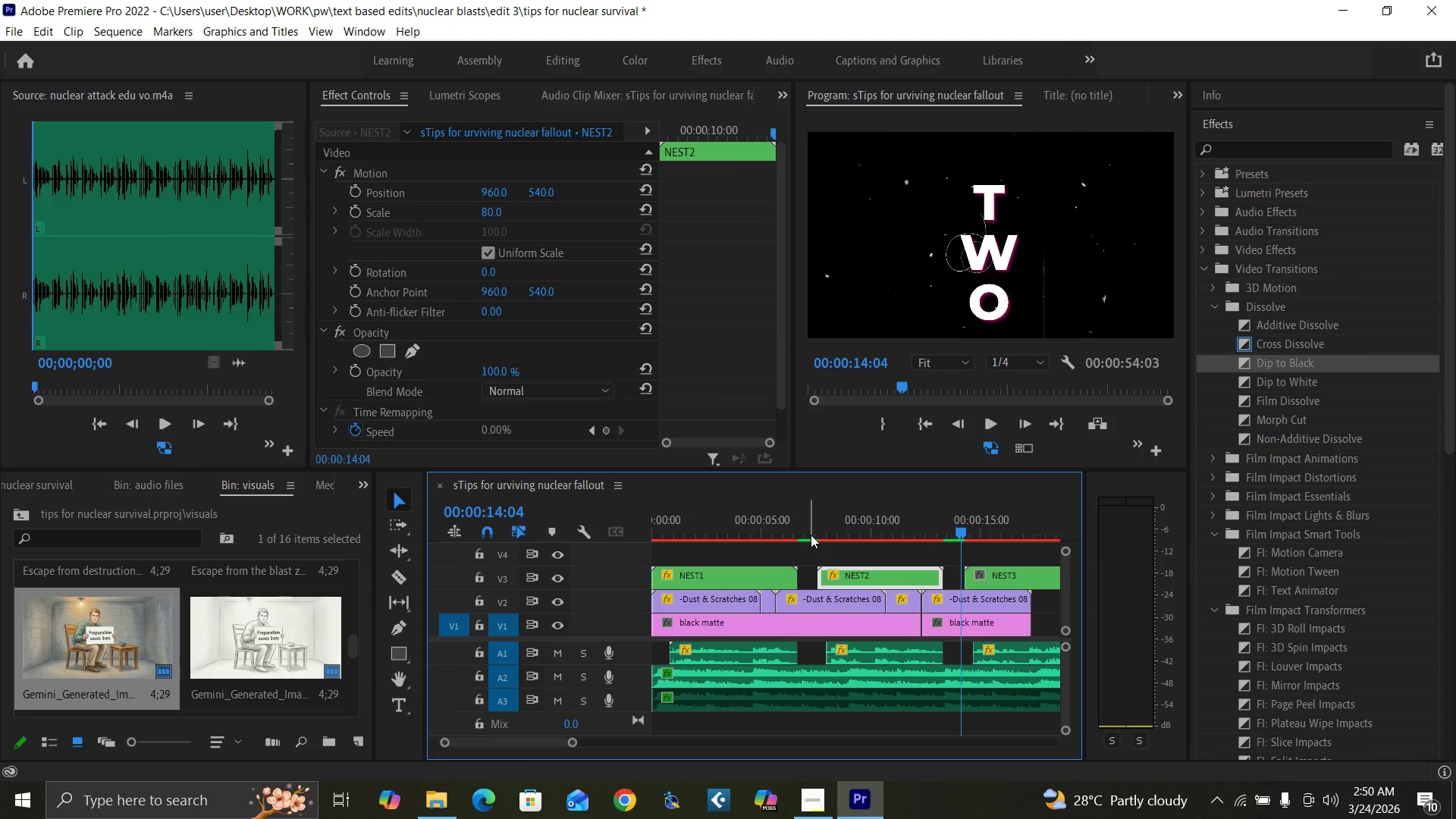 
key(Space)
 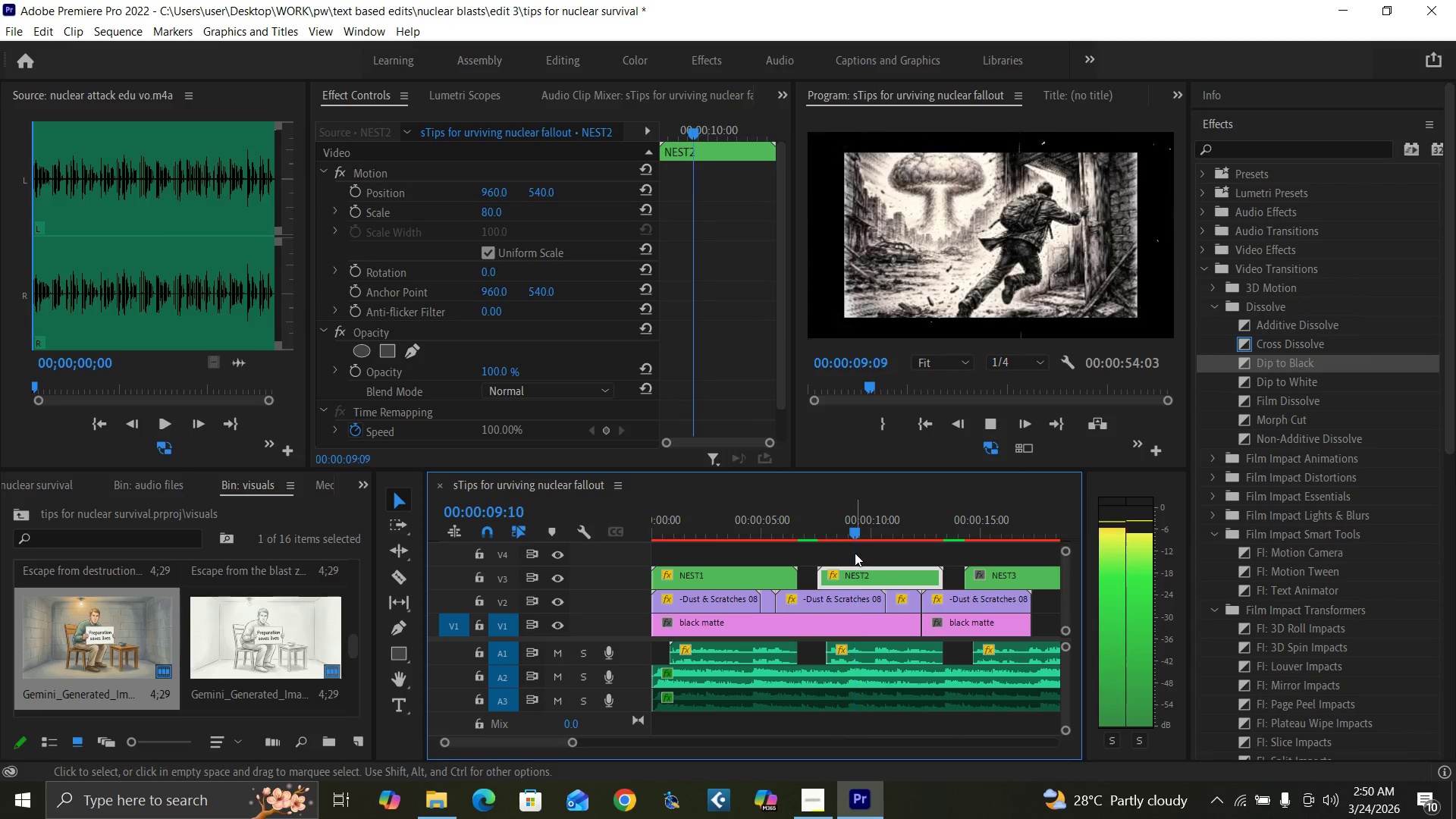 
wait(8.25)
 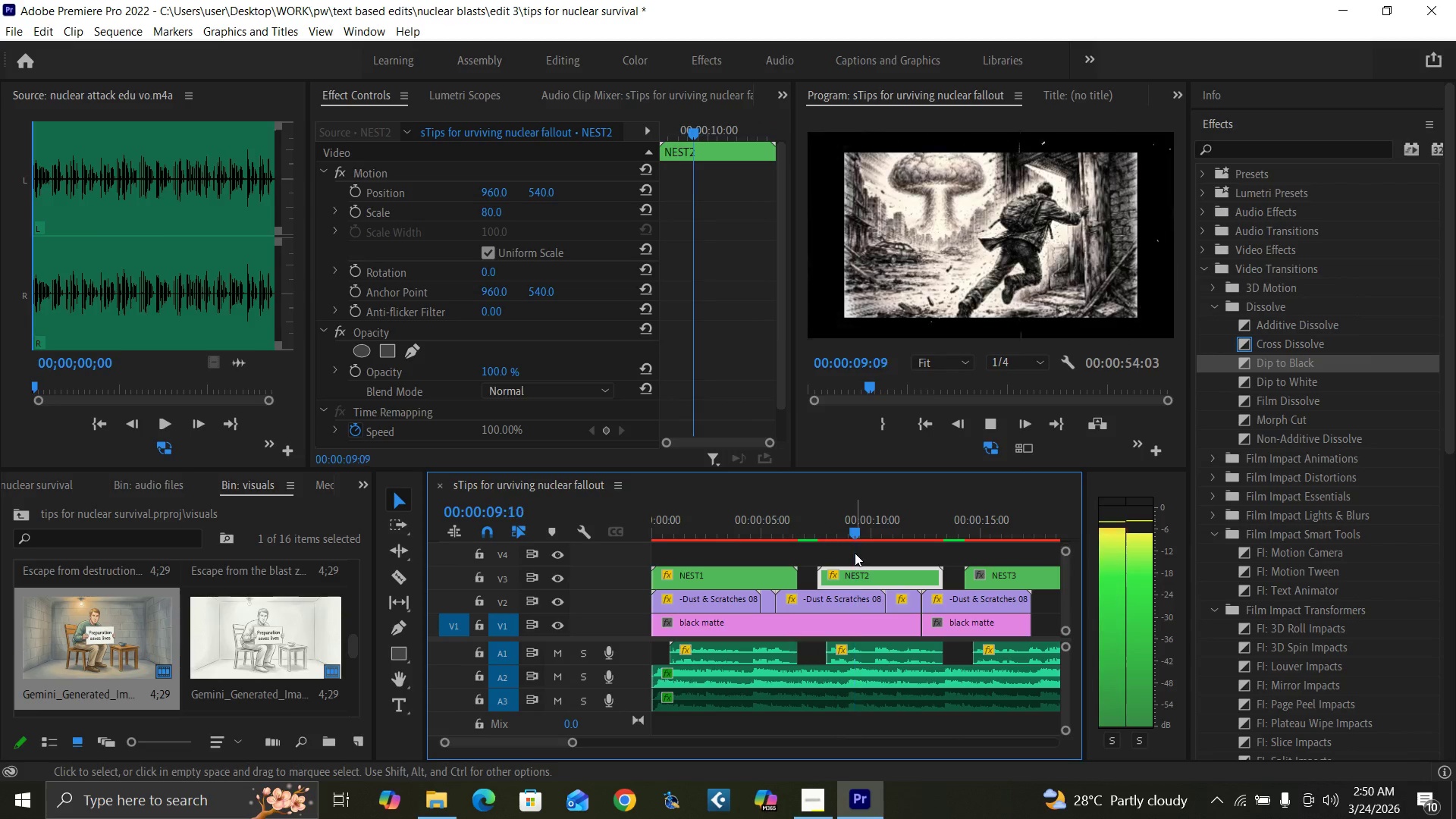 
key(Space)
 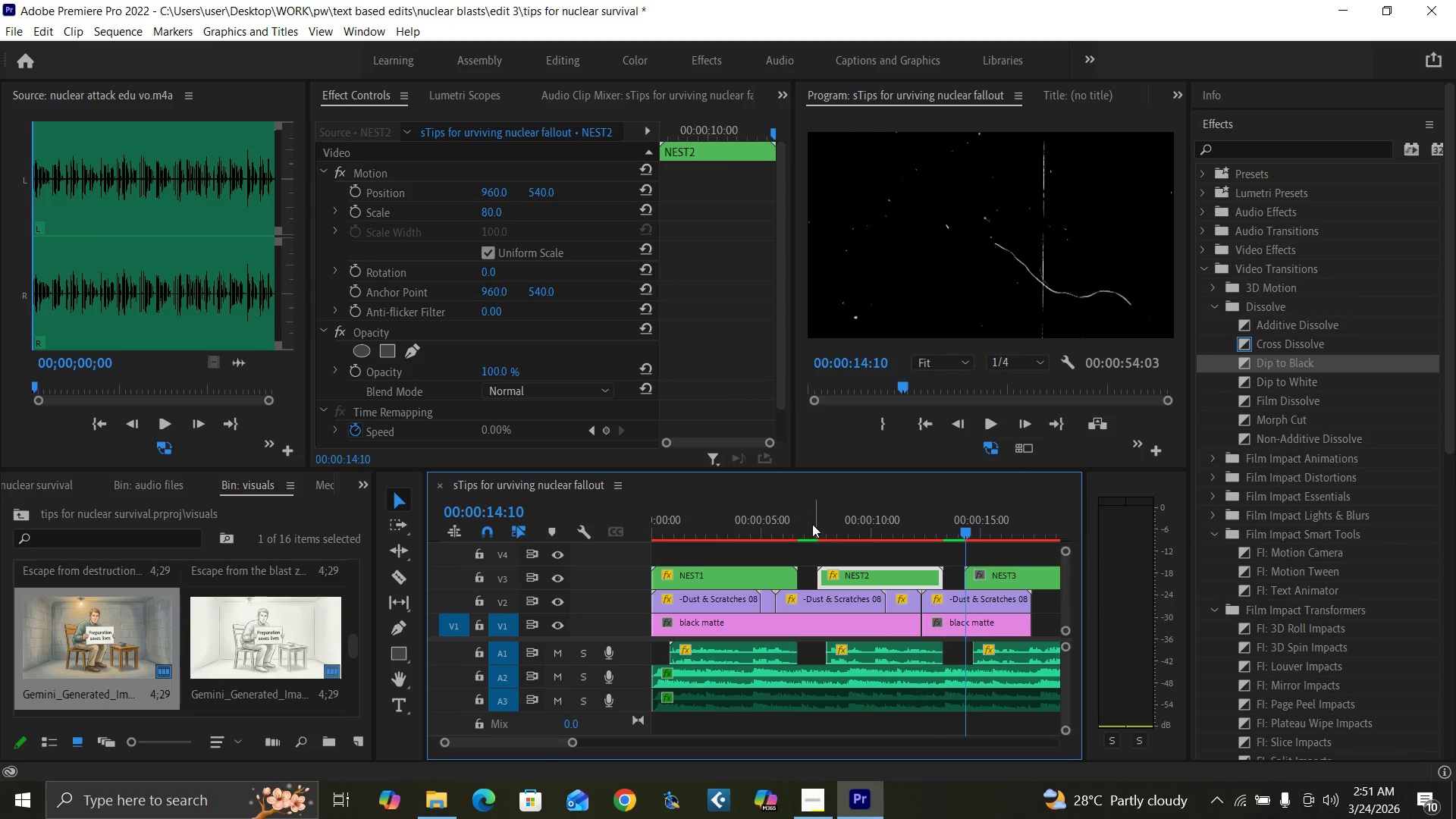 
left_click([808, 524])
 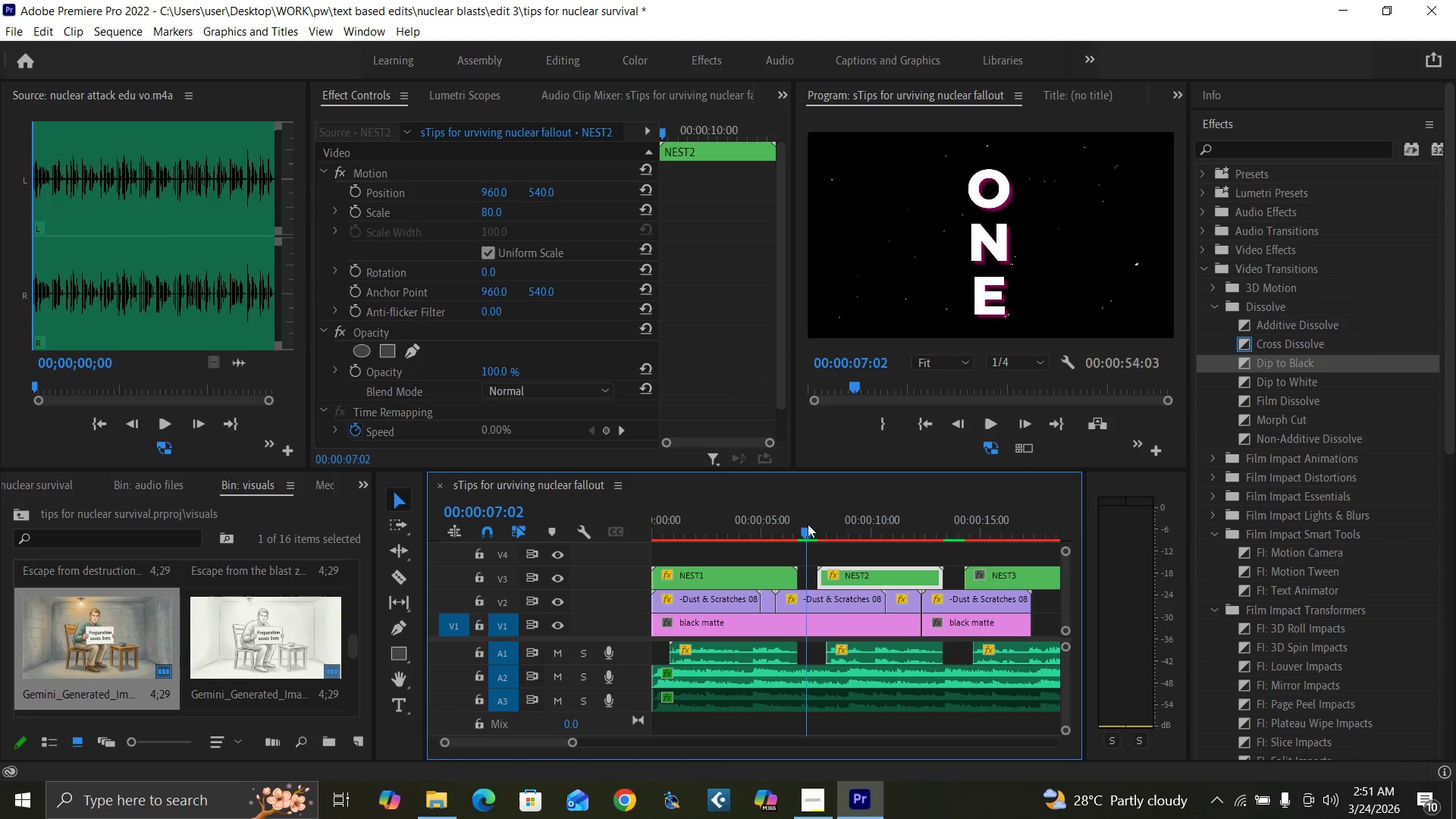 
key(Space)
 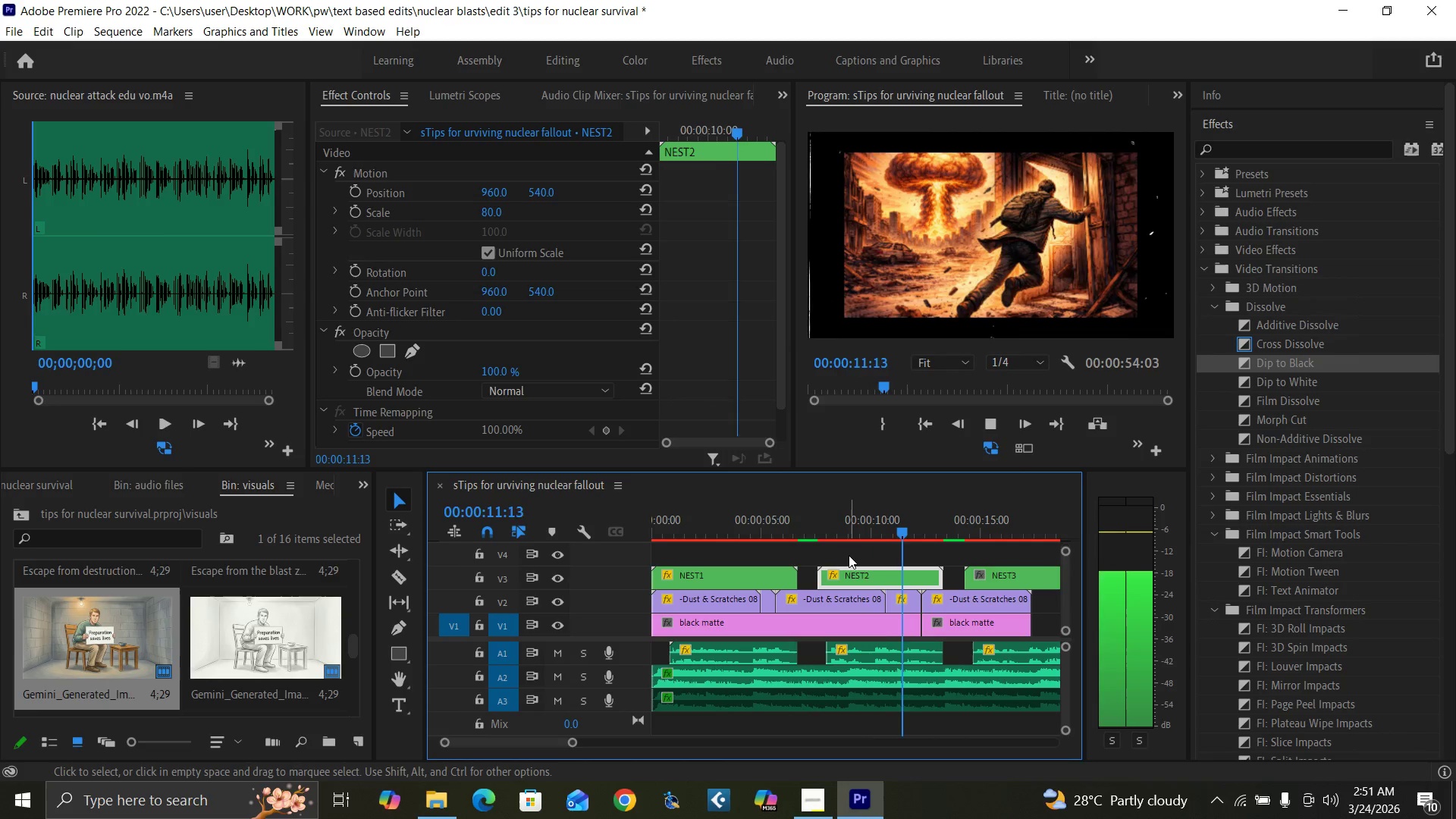 
wait(6.78)
 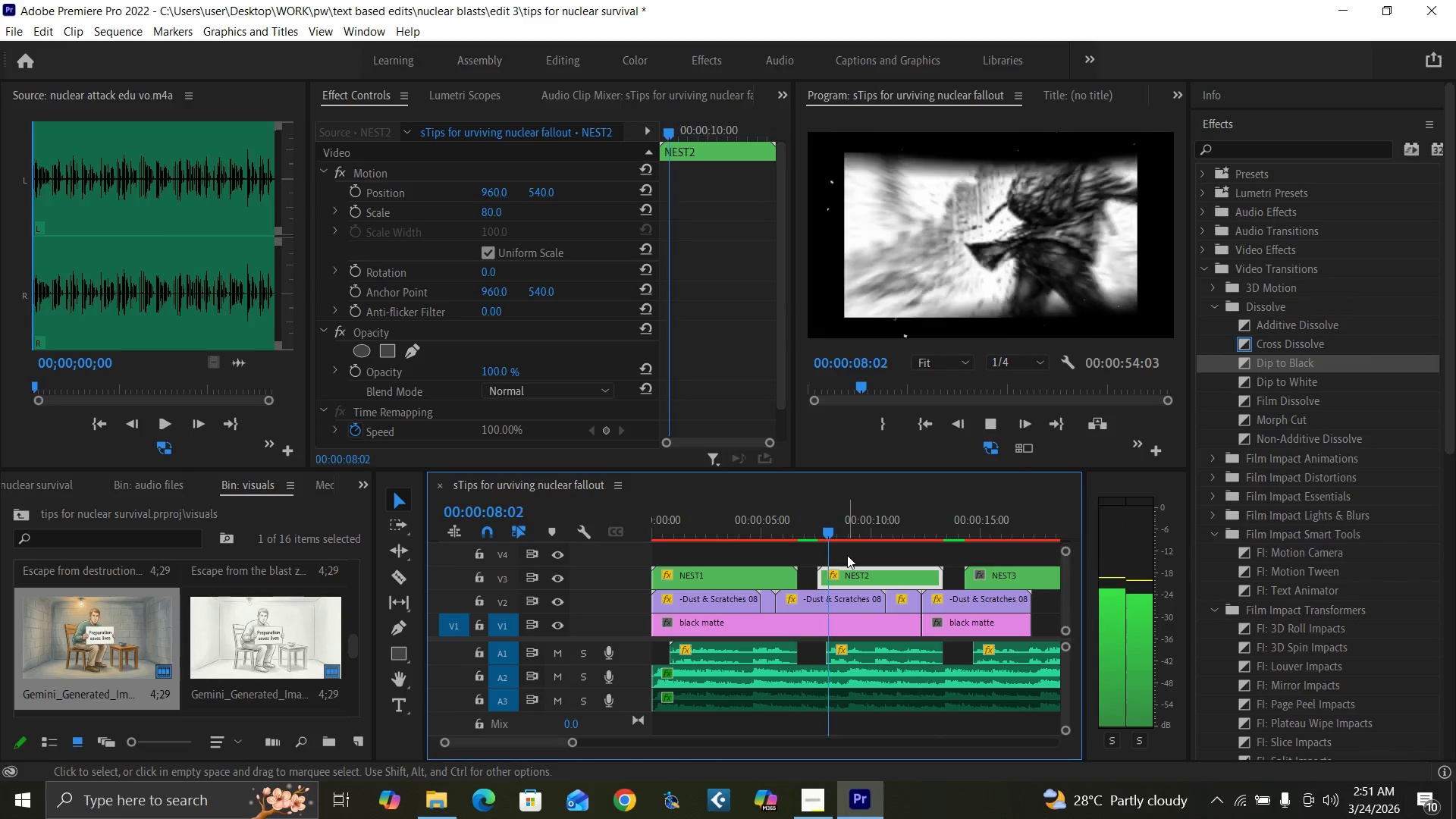 
key(Space)
 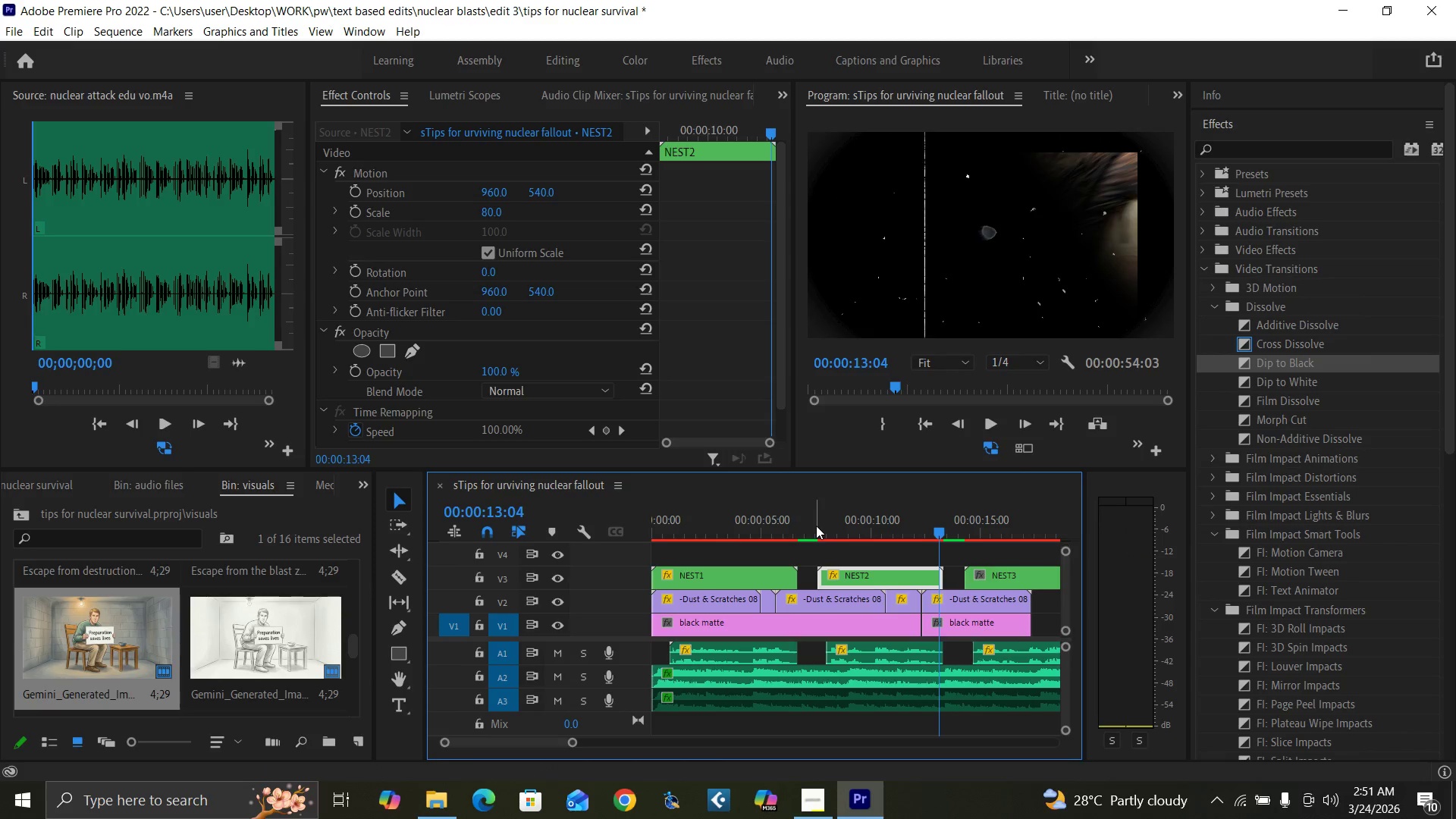 
left_click([813, 526])
 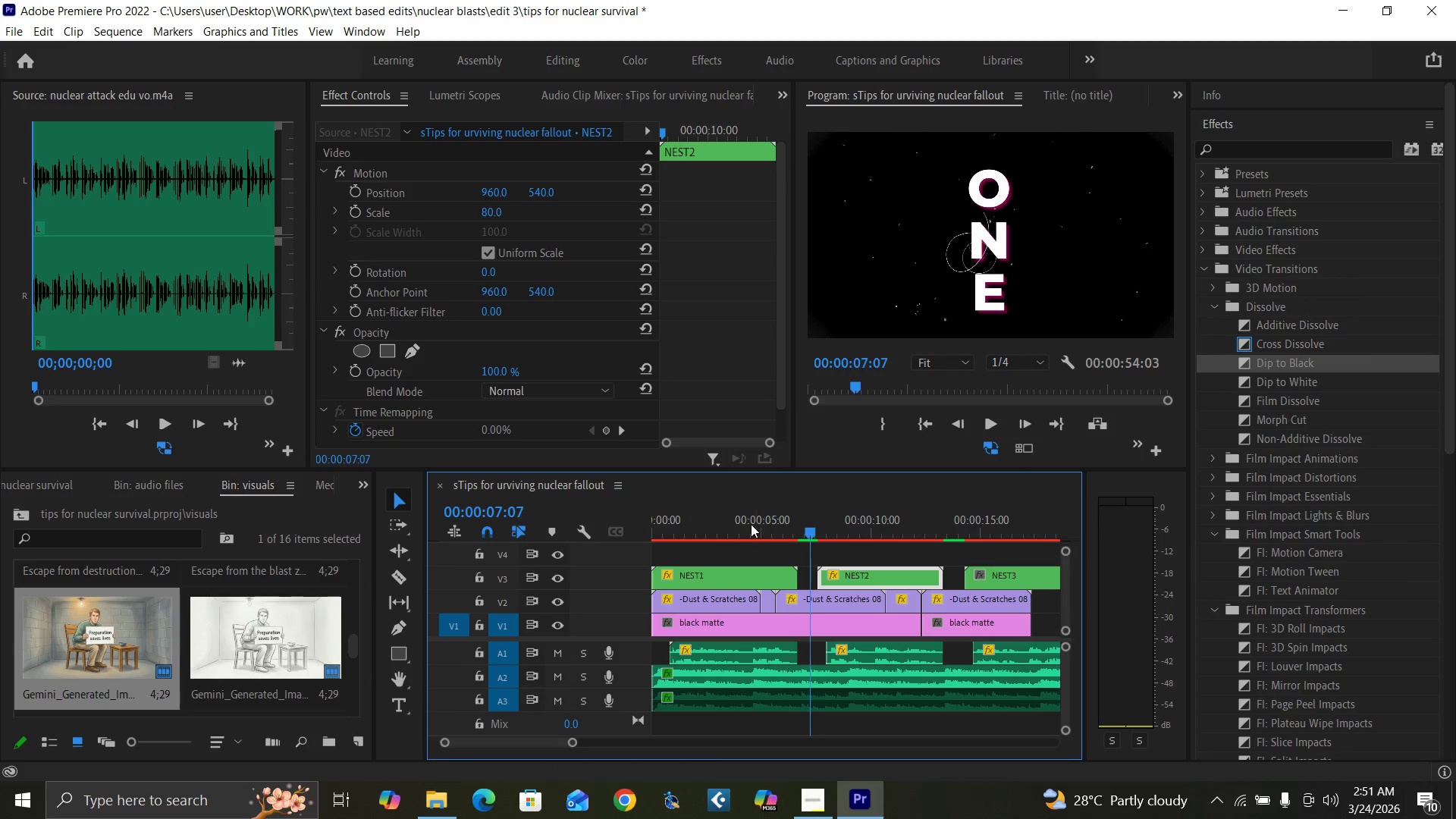 
left_click([737, 525])
 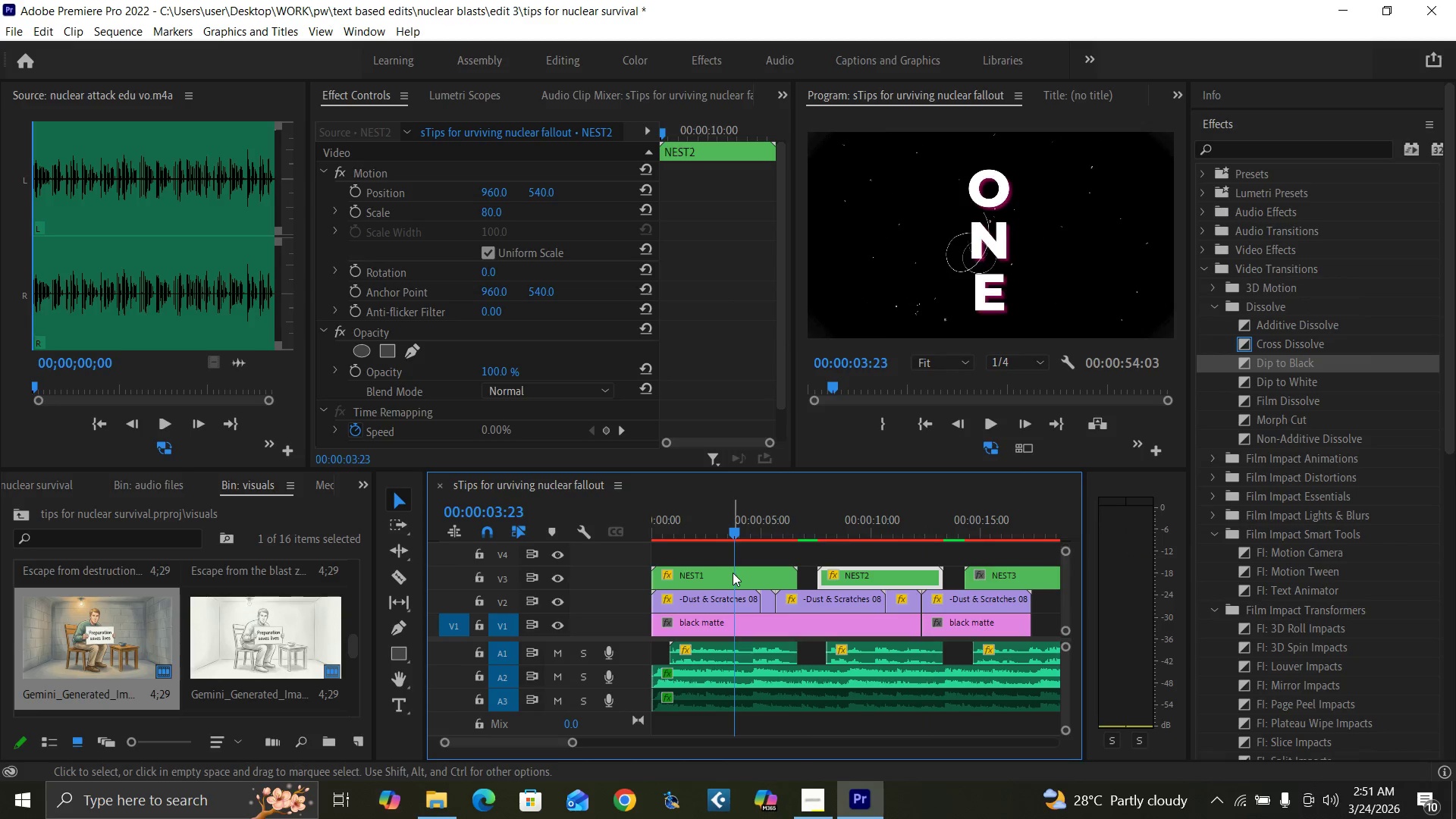 
double_click([733, 574])
 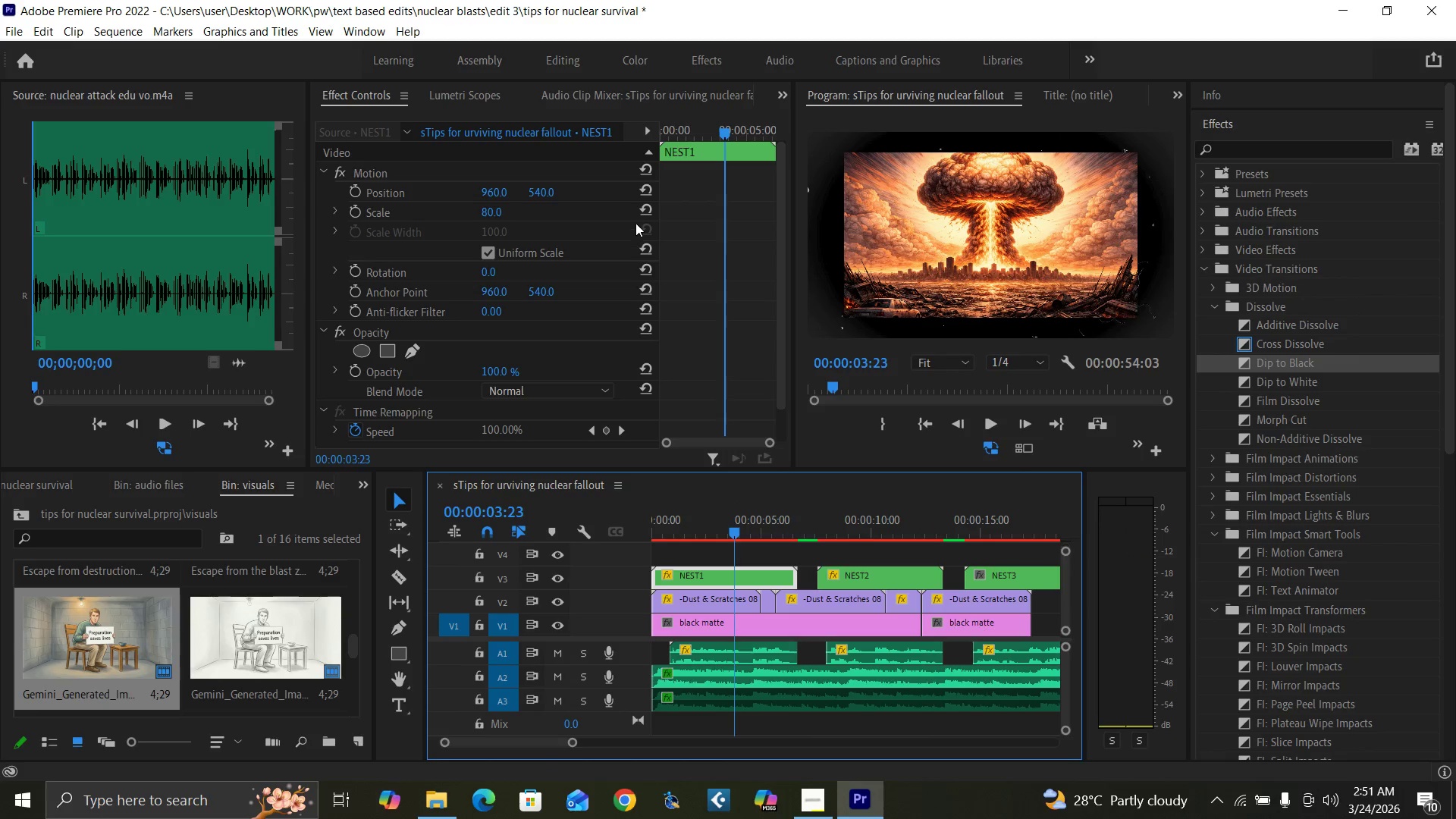 
left_click([644, 204])
 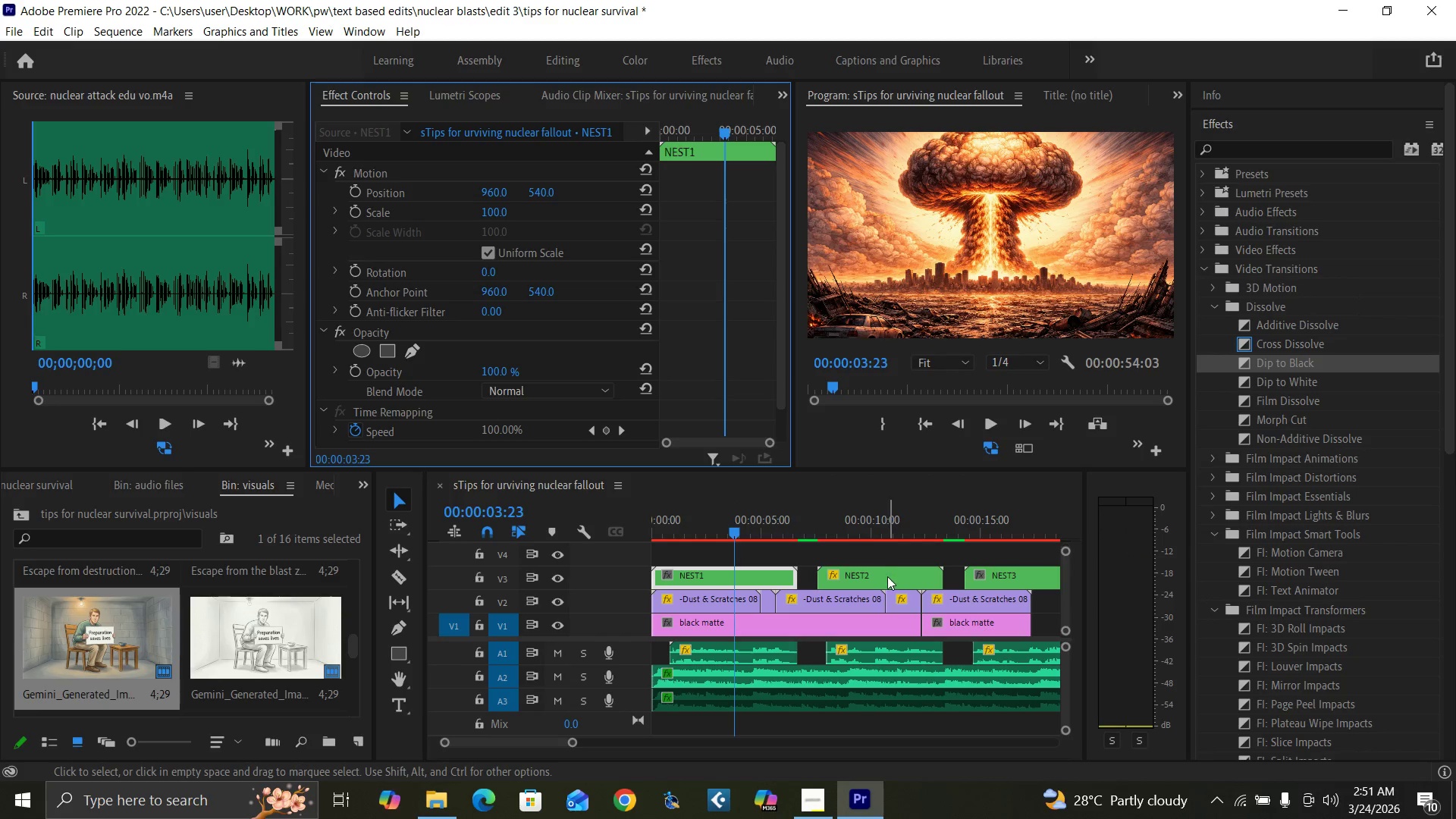 
left_click([872, 529])
 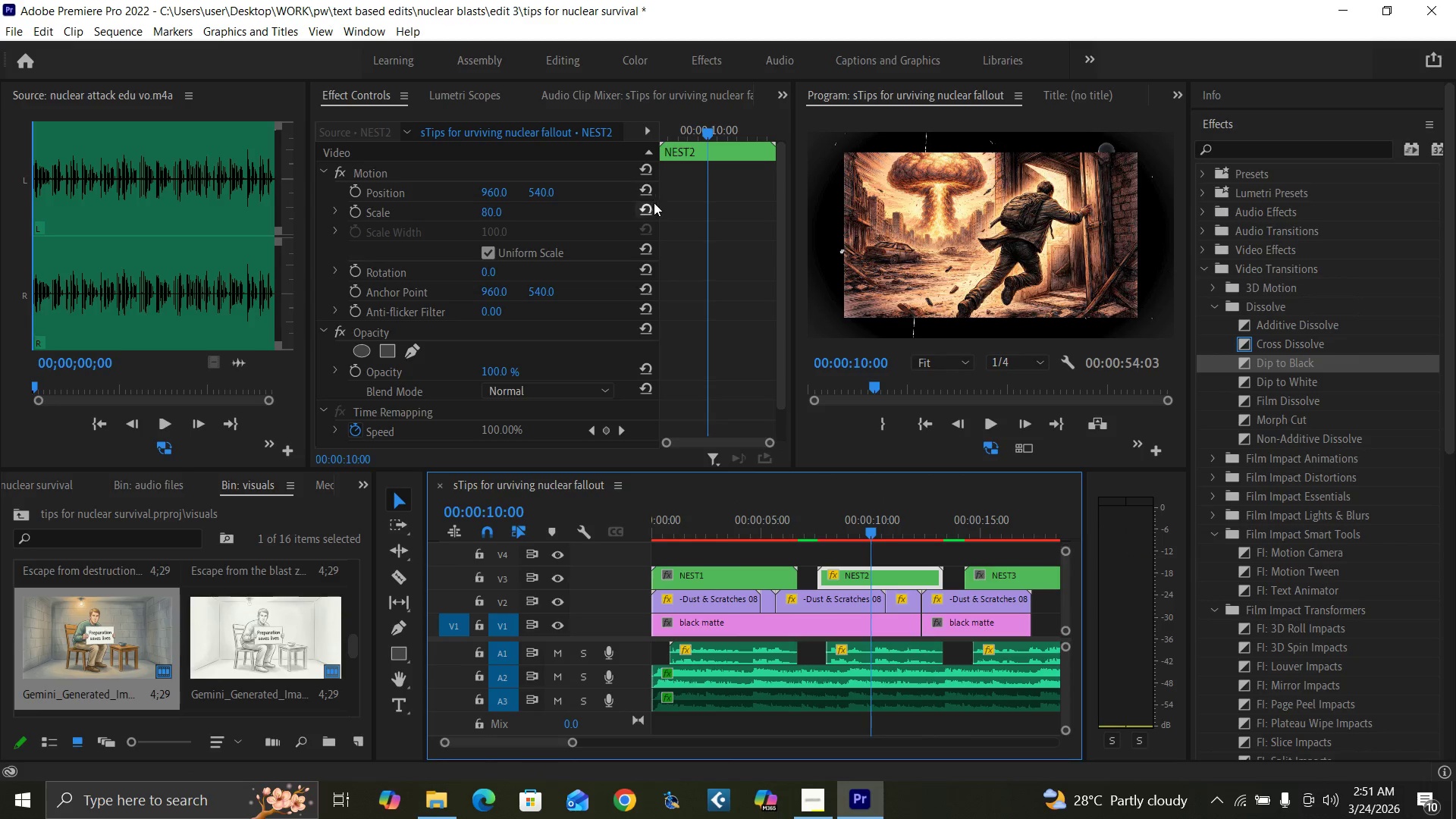 
left_click([642, 209])
 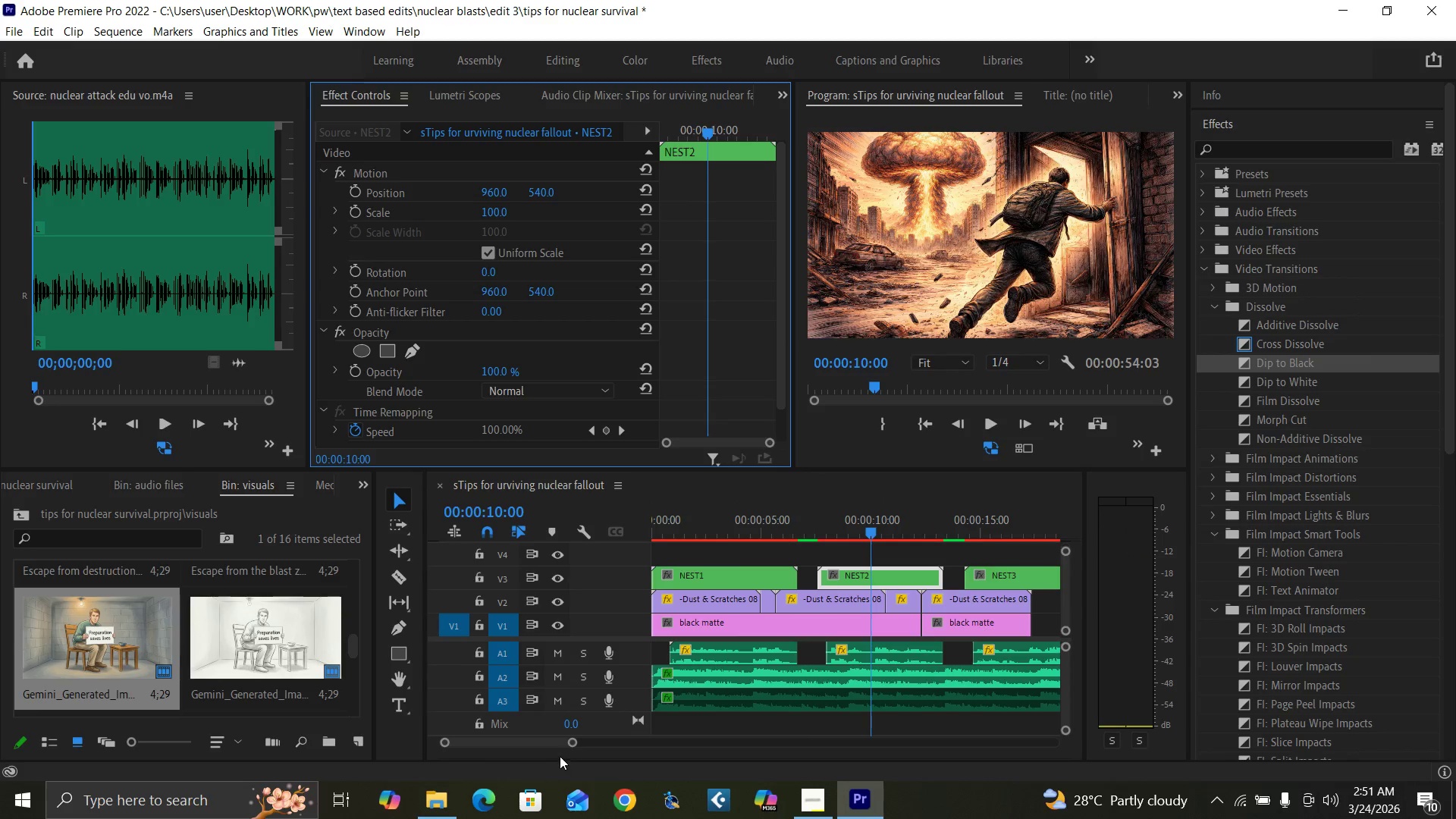 
left_click_drag(start_coordinate=[572, 742], to_coordinate=[671, 779])
 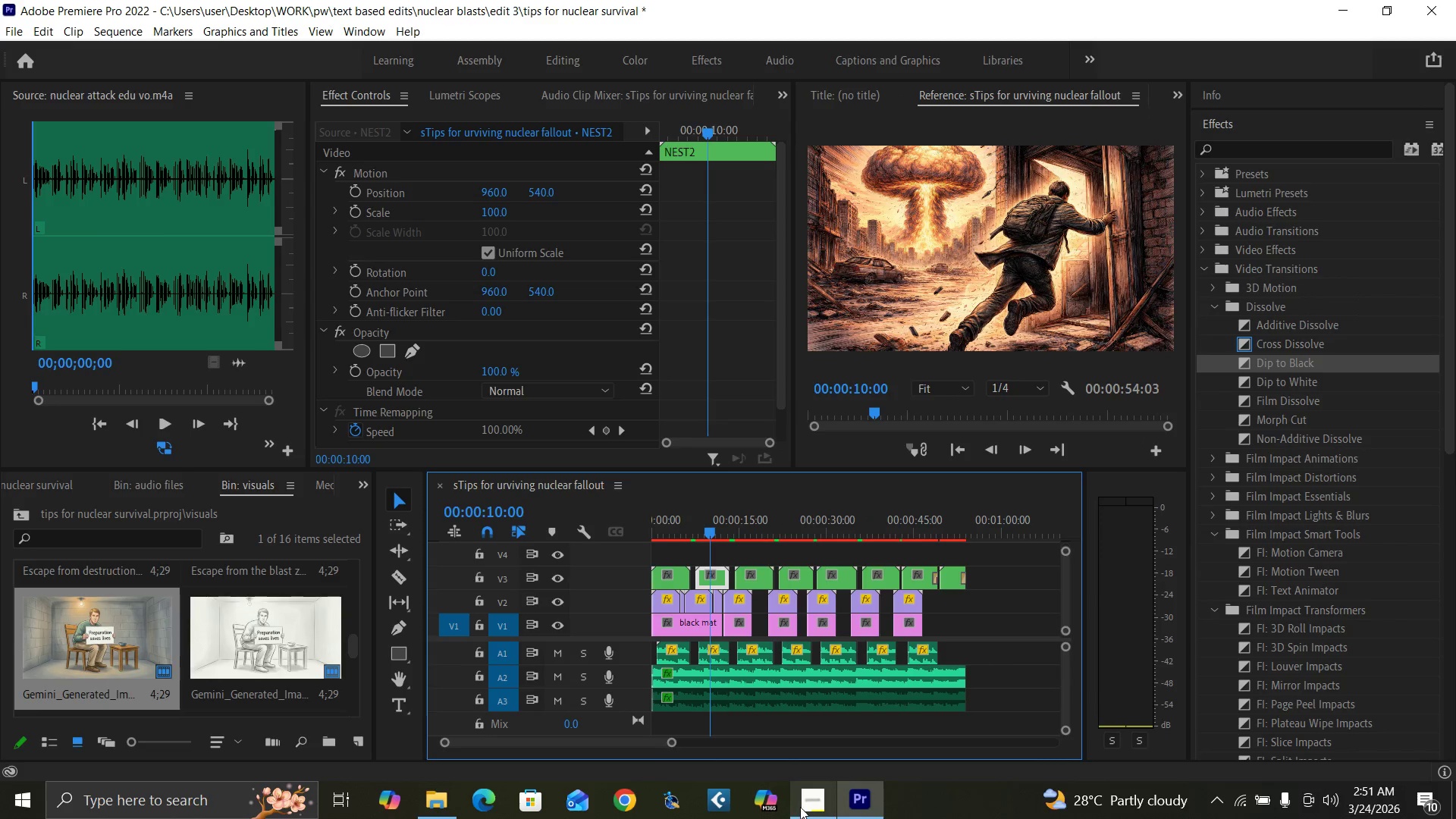 
left_click([805, 805])